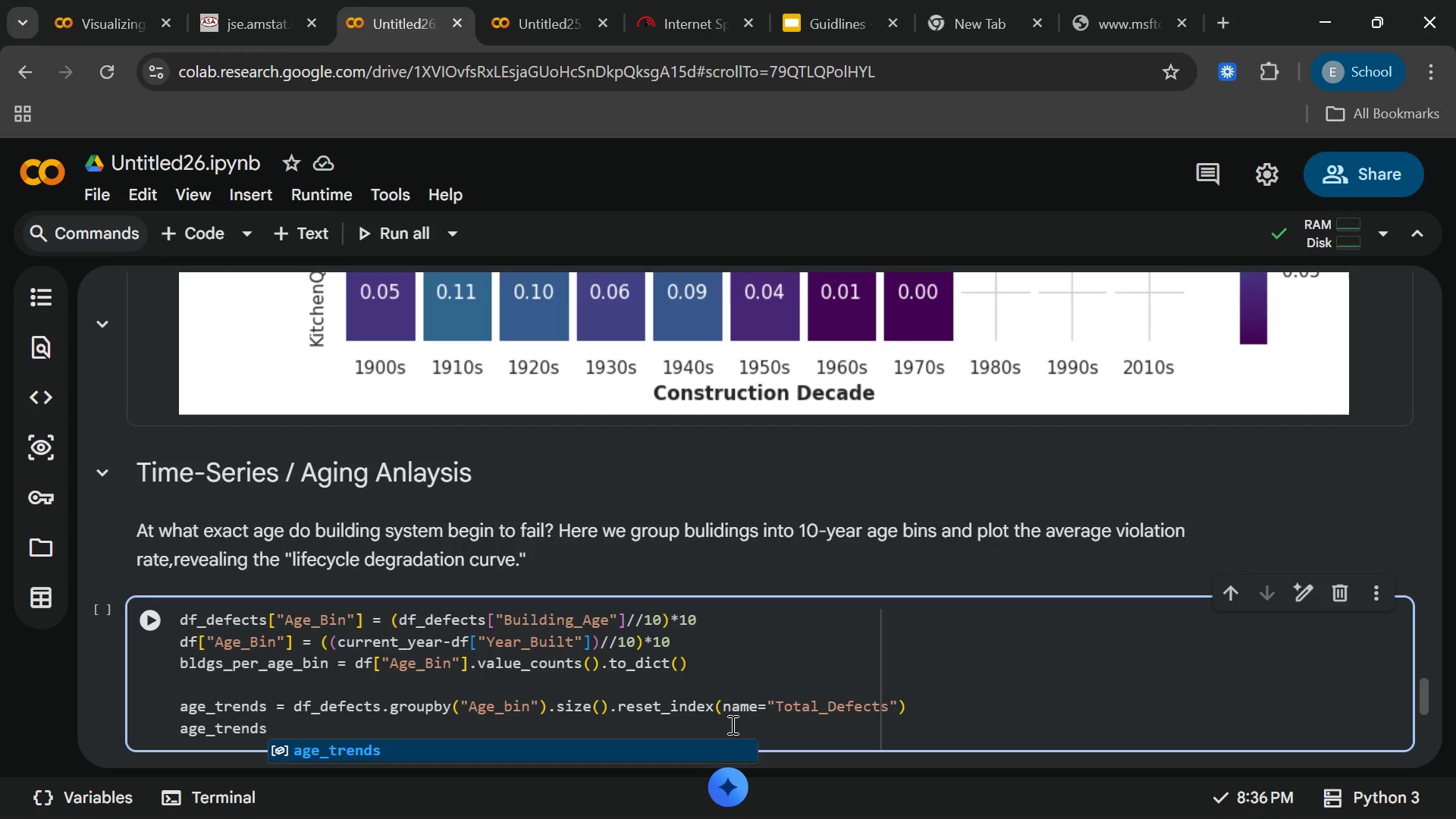 
key(Enter)
 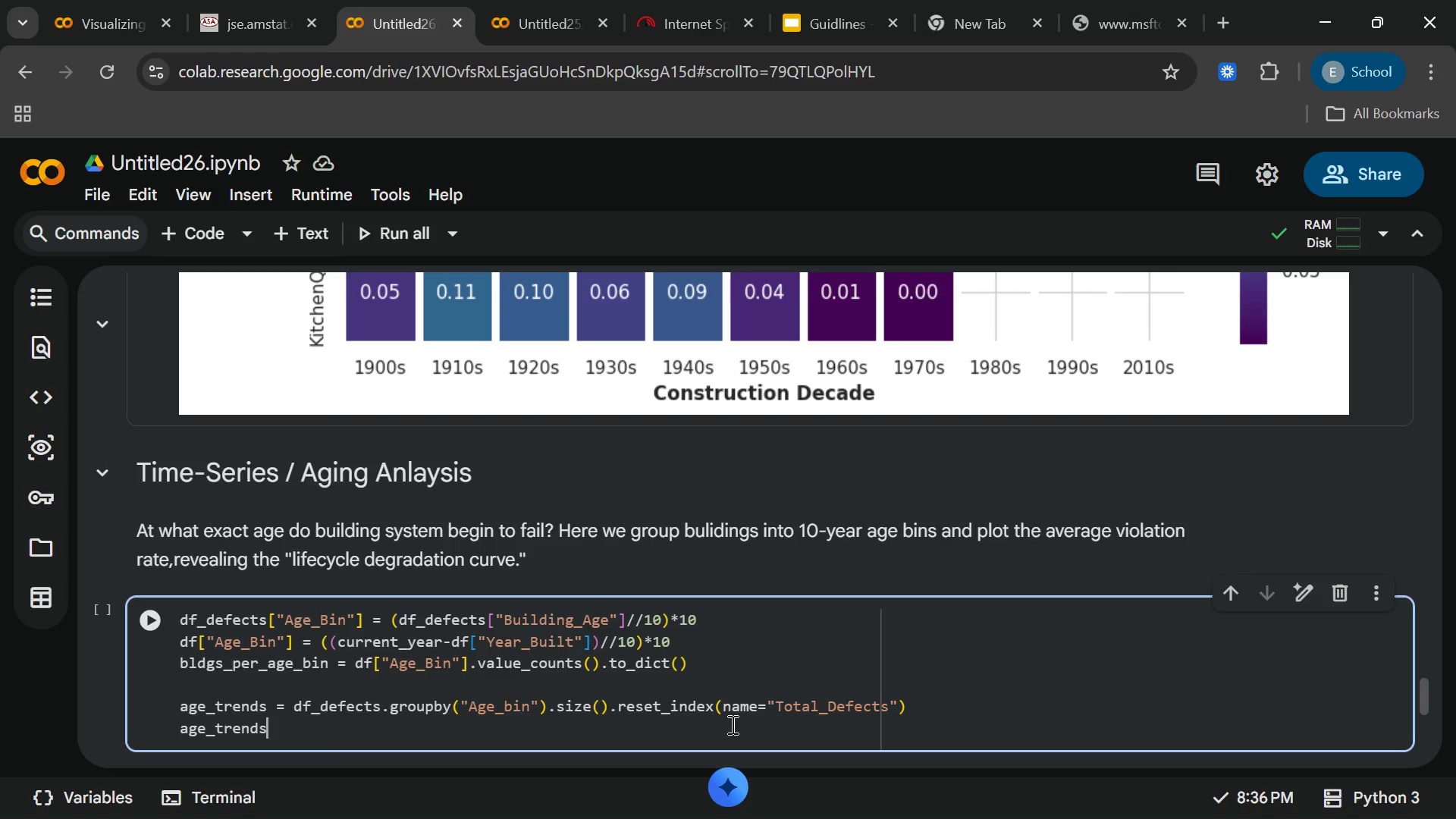 
type(["Defect)
 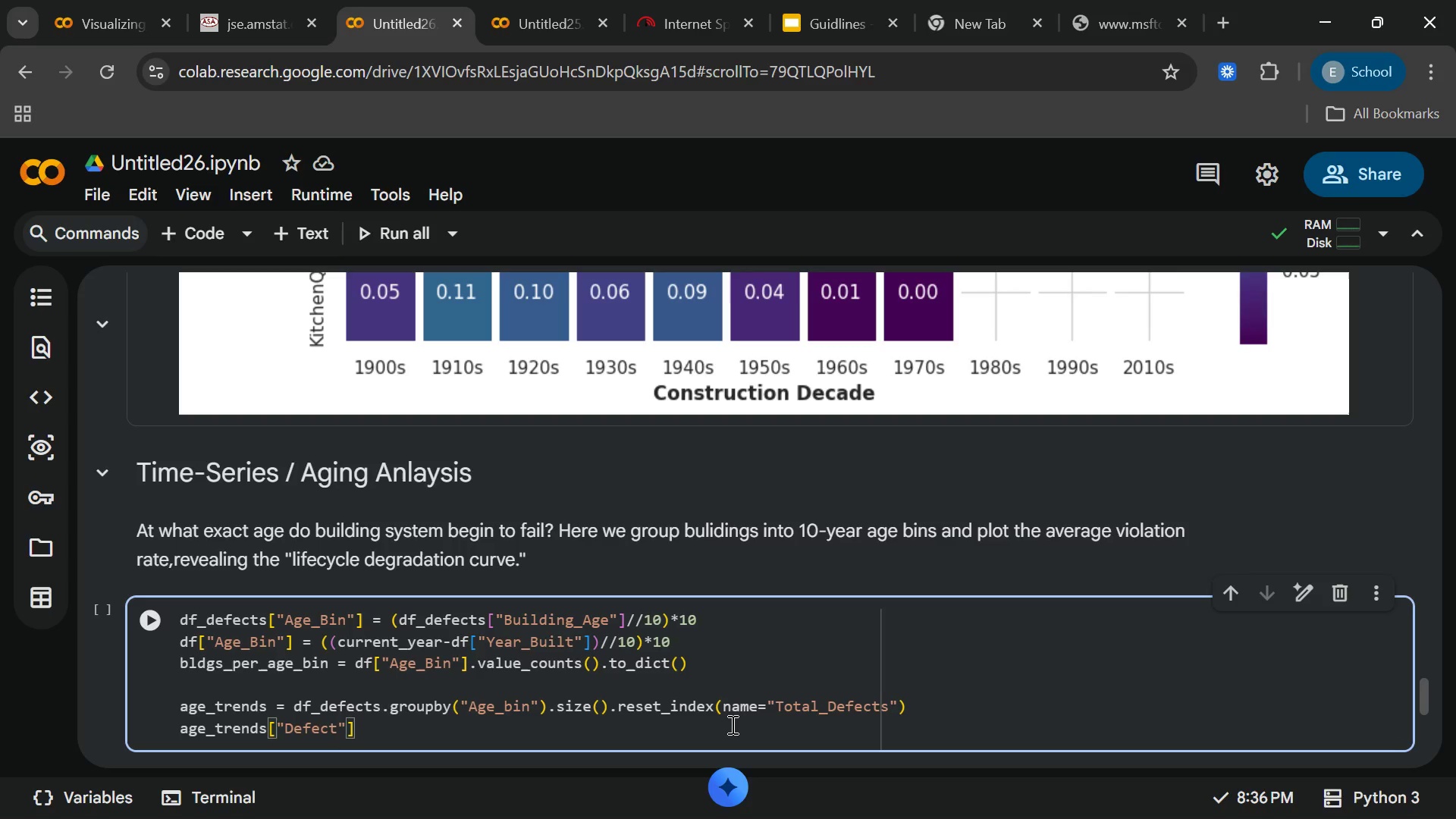 
type(_rate)
 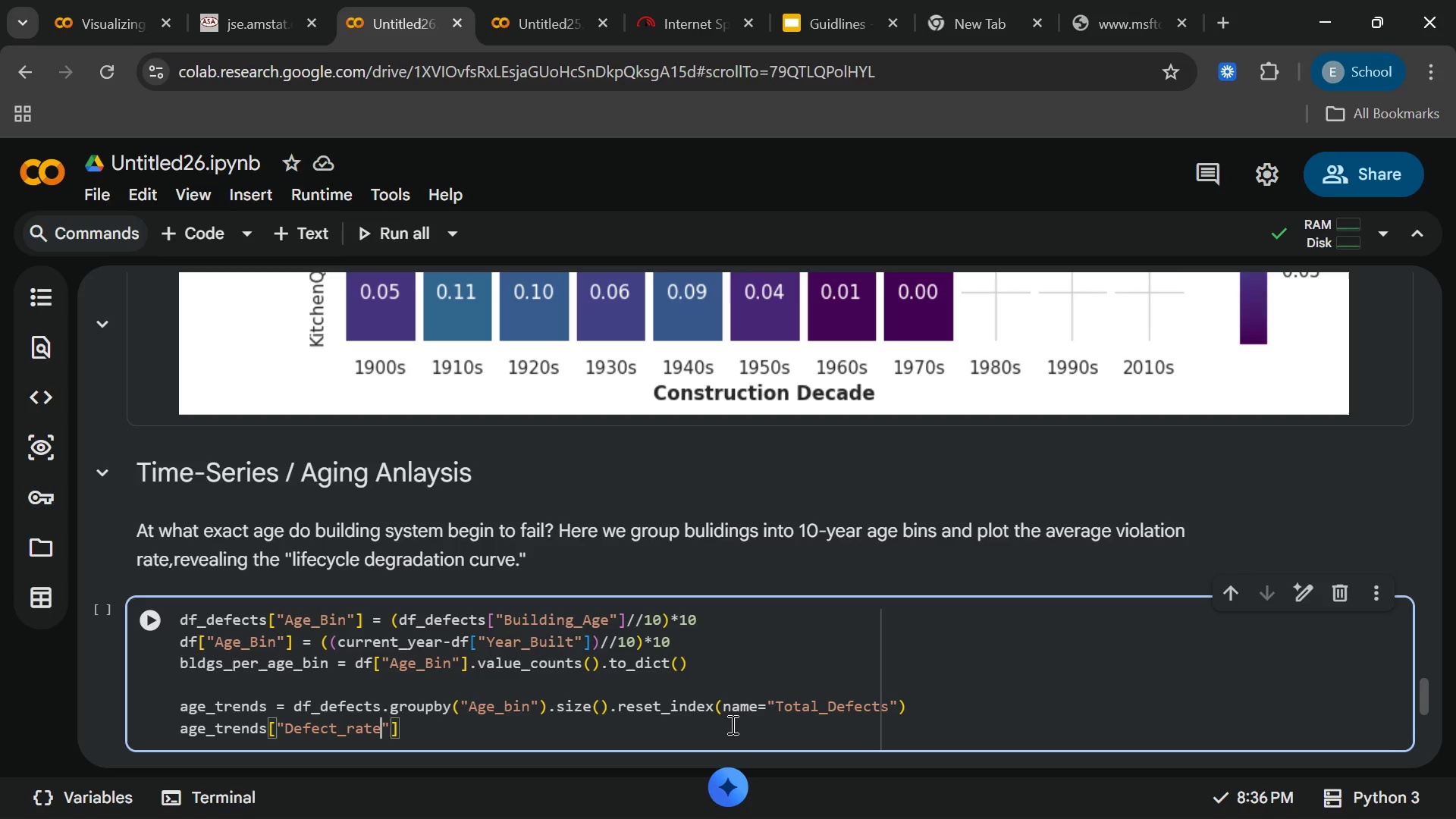 
wait(16.11)
 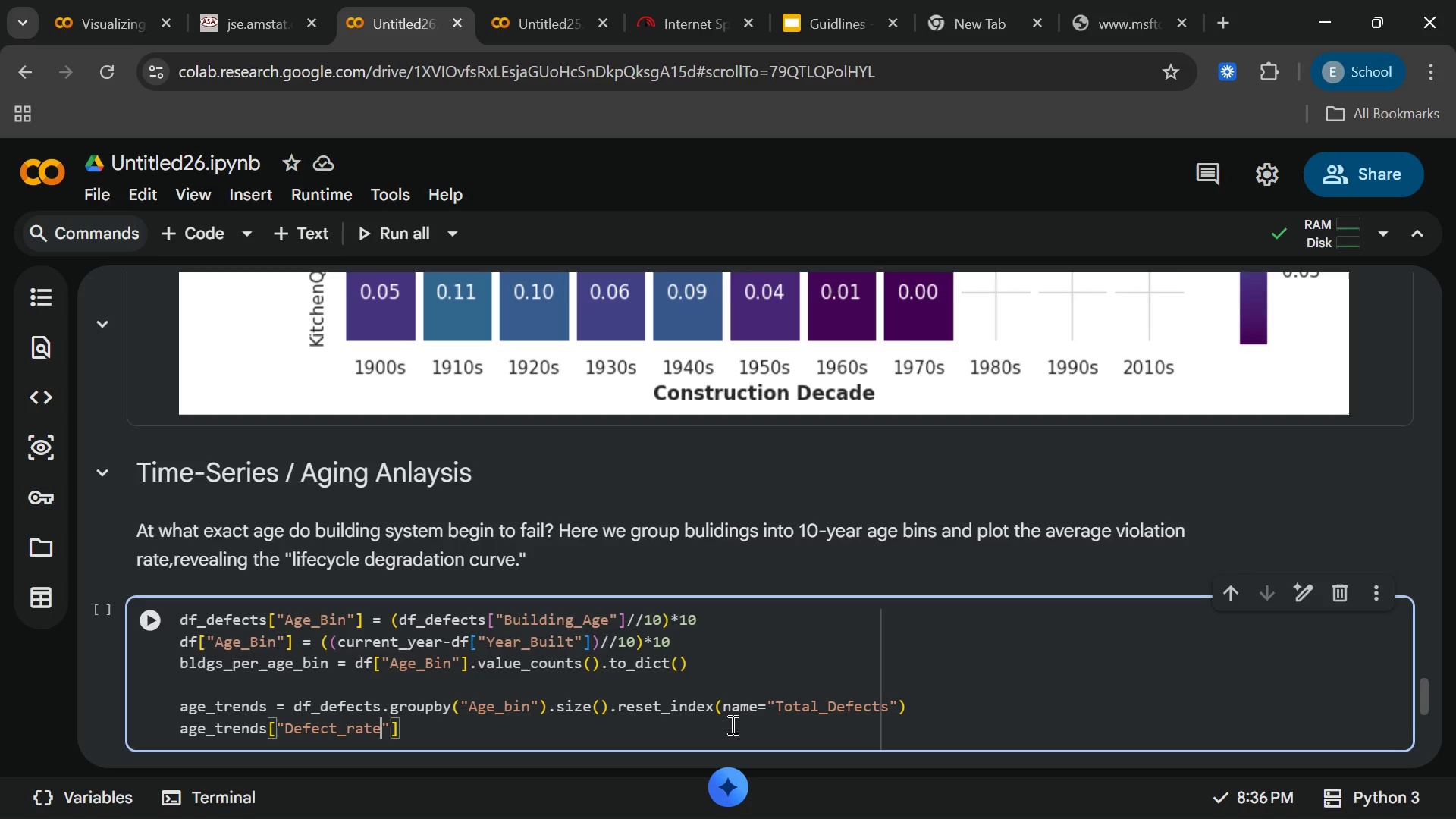 
left_click([357, 723])
 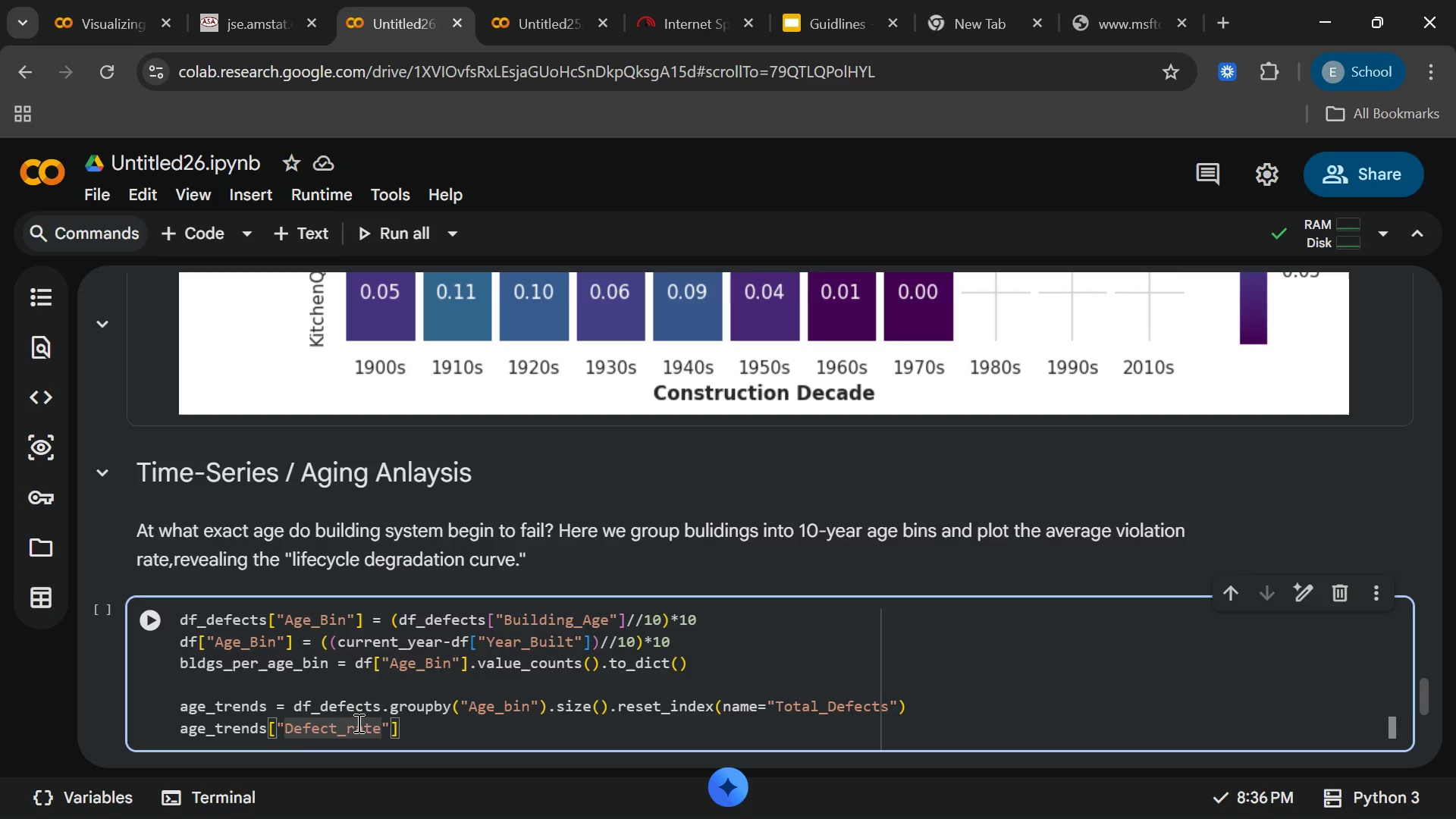 
key(Backspace)
 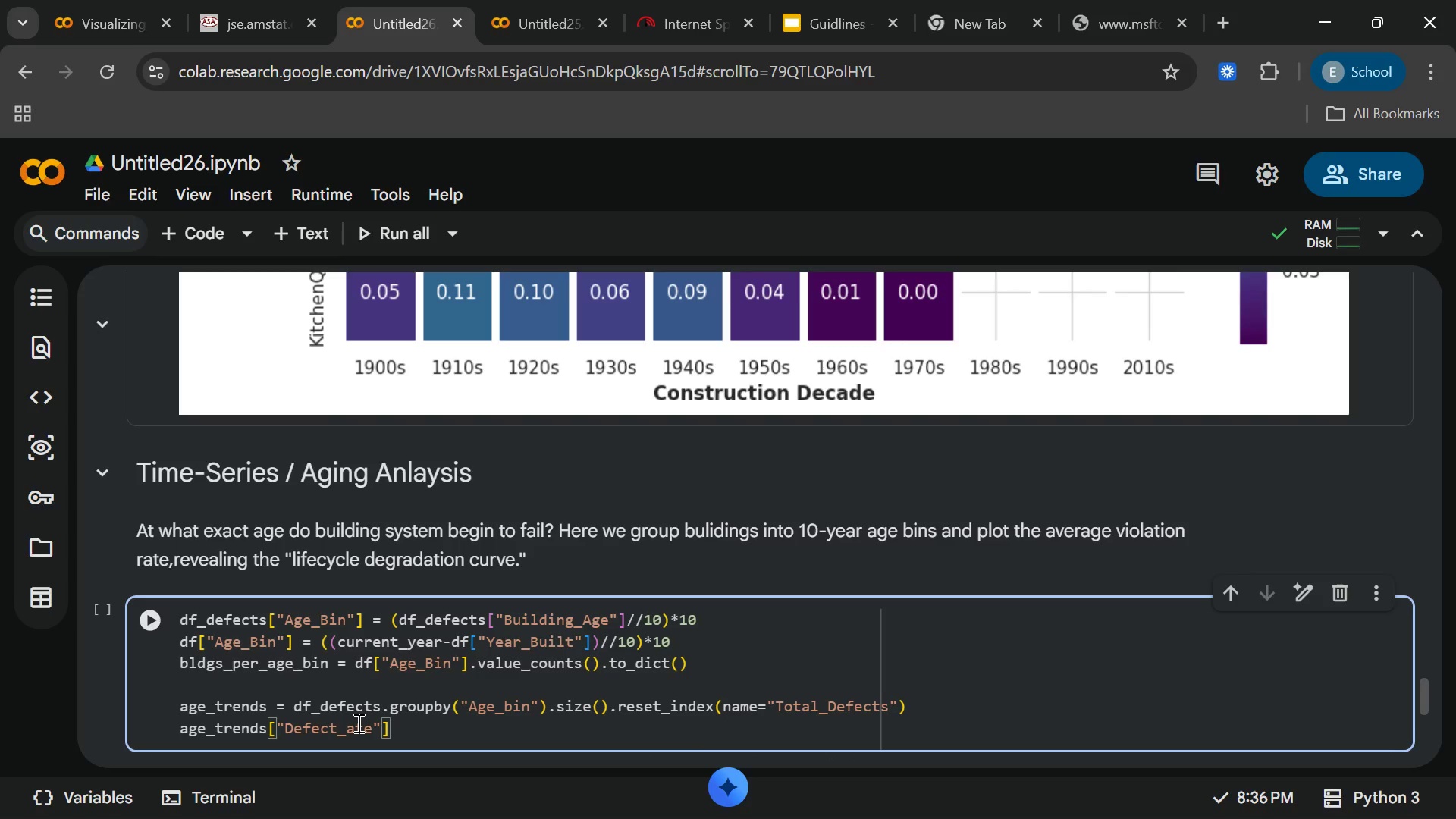 
key(Shift+R)
 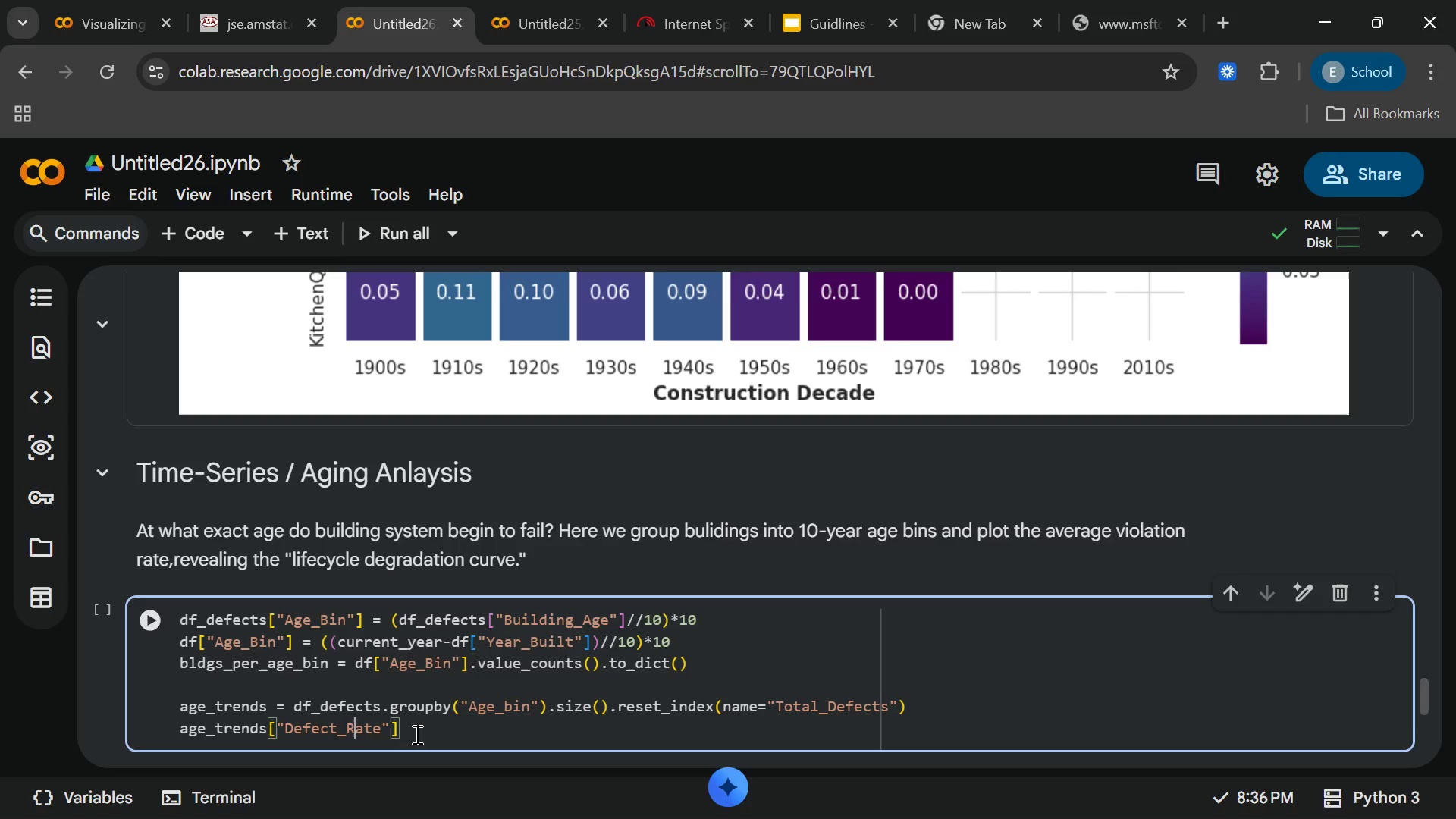 
left_click([416, 733])
 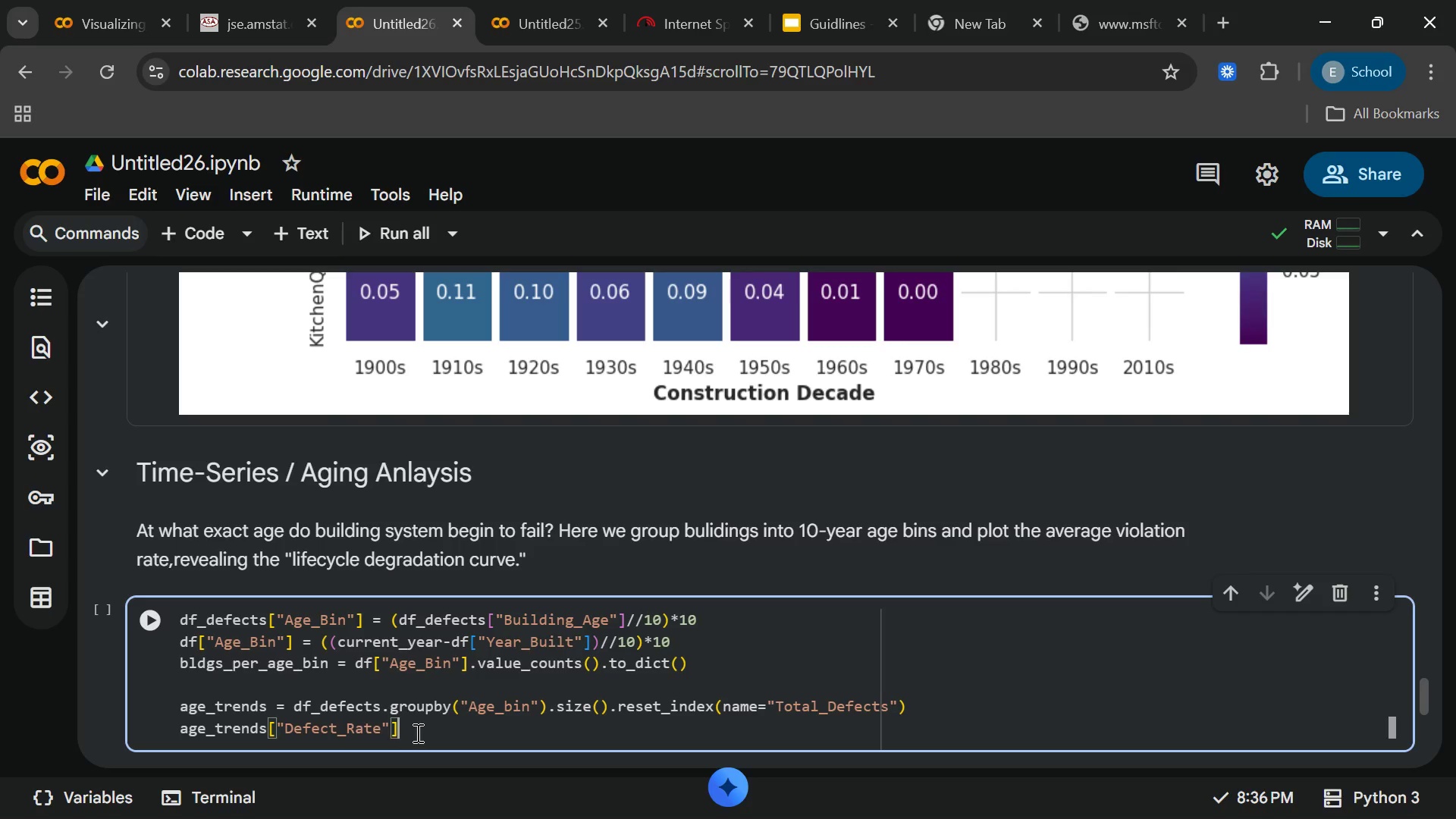 
type( =age)
 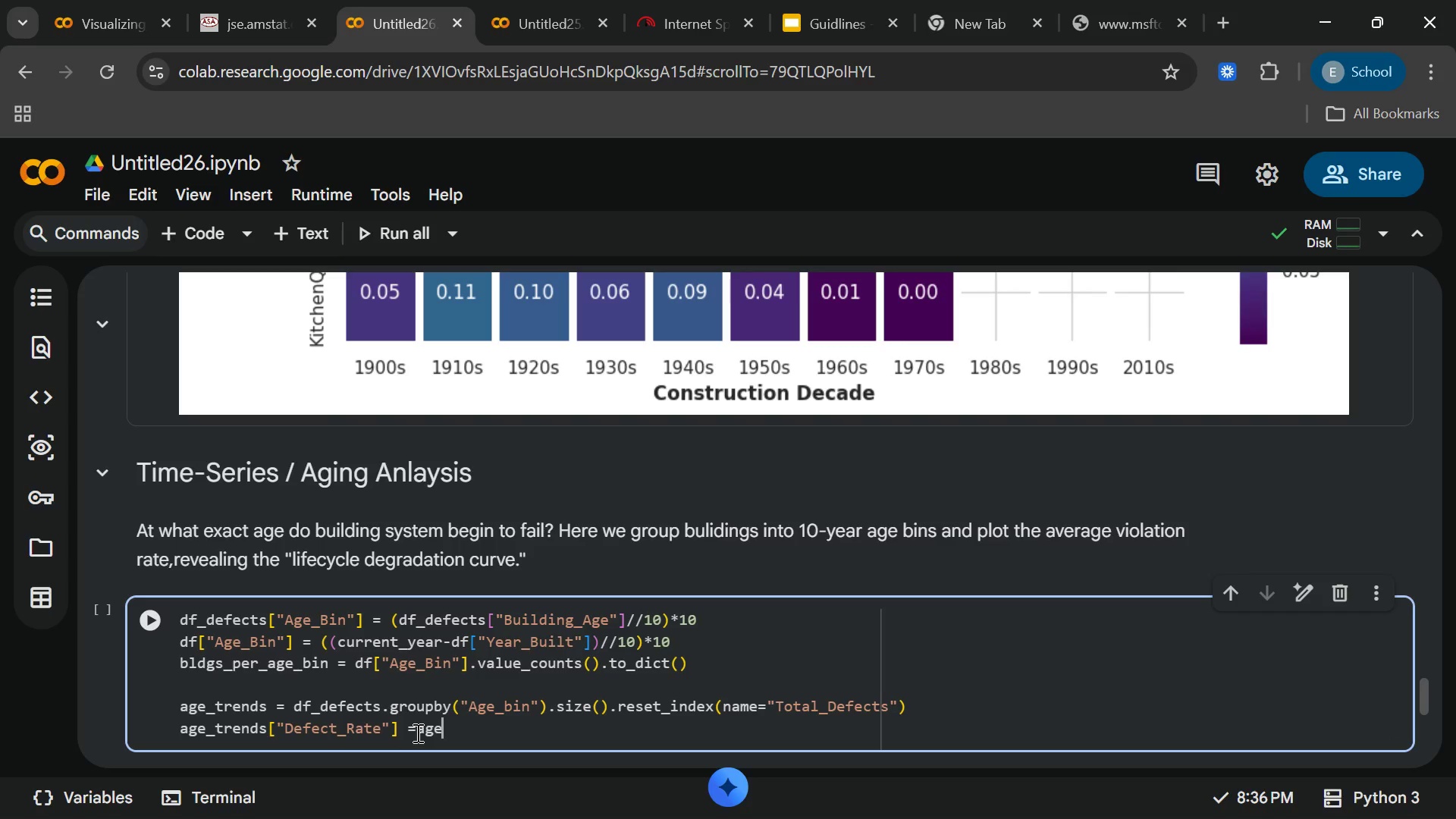 
key(Shift+Minus)
 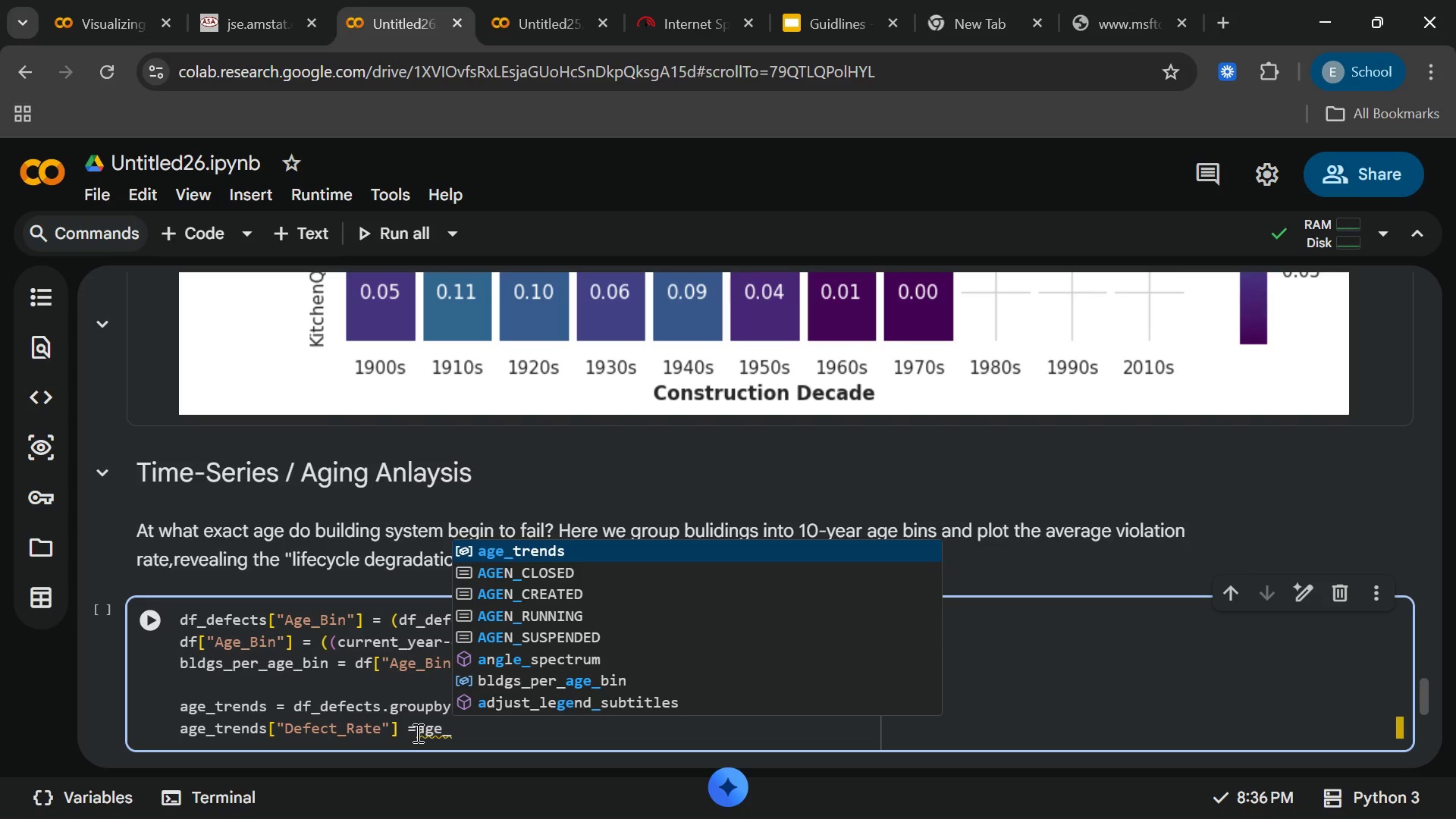 
key(Shift+Enter)
 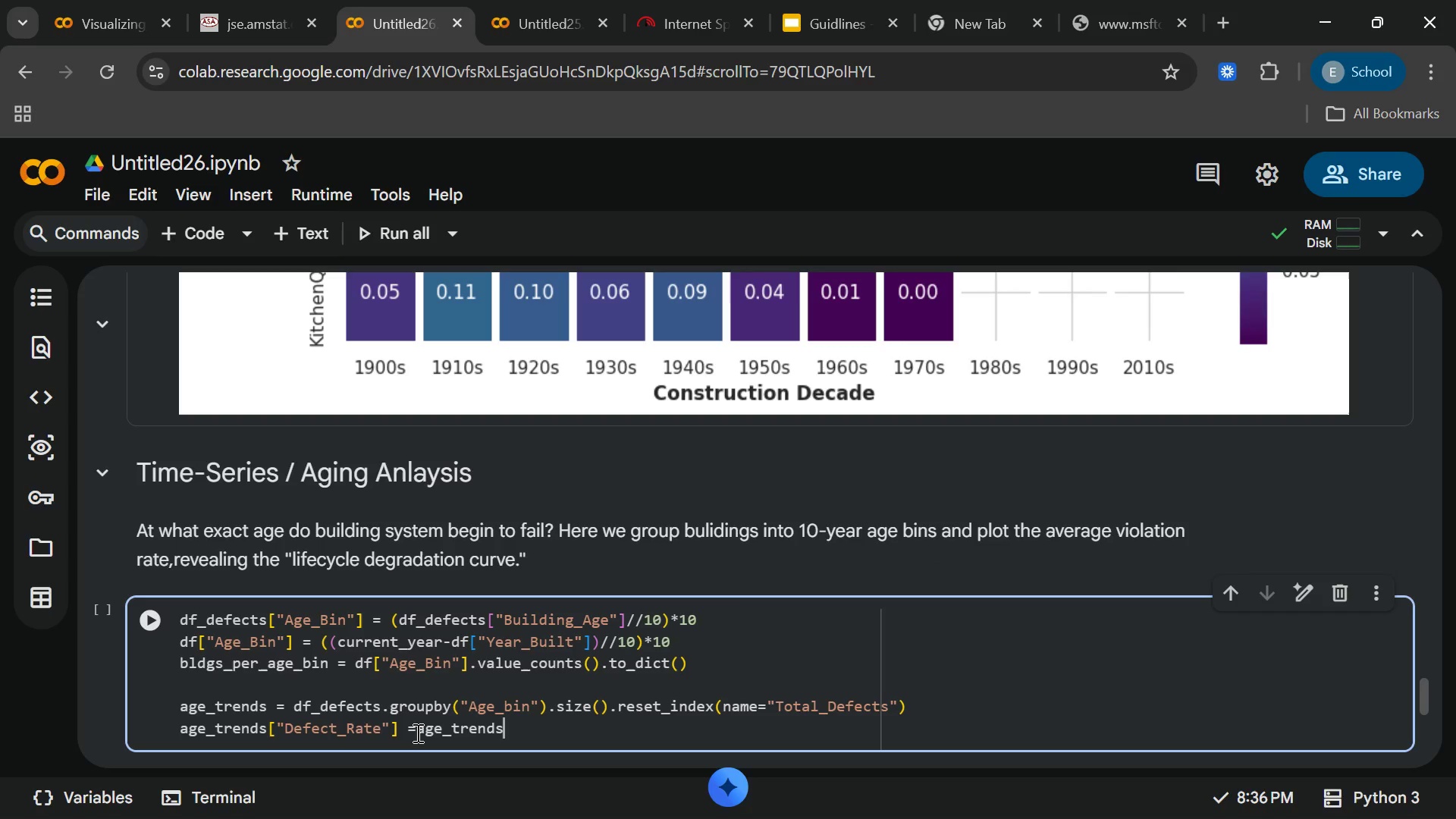 
type(>APPLY)
 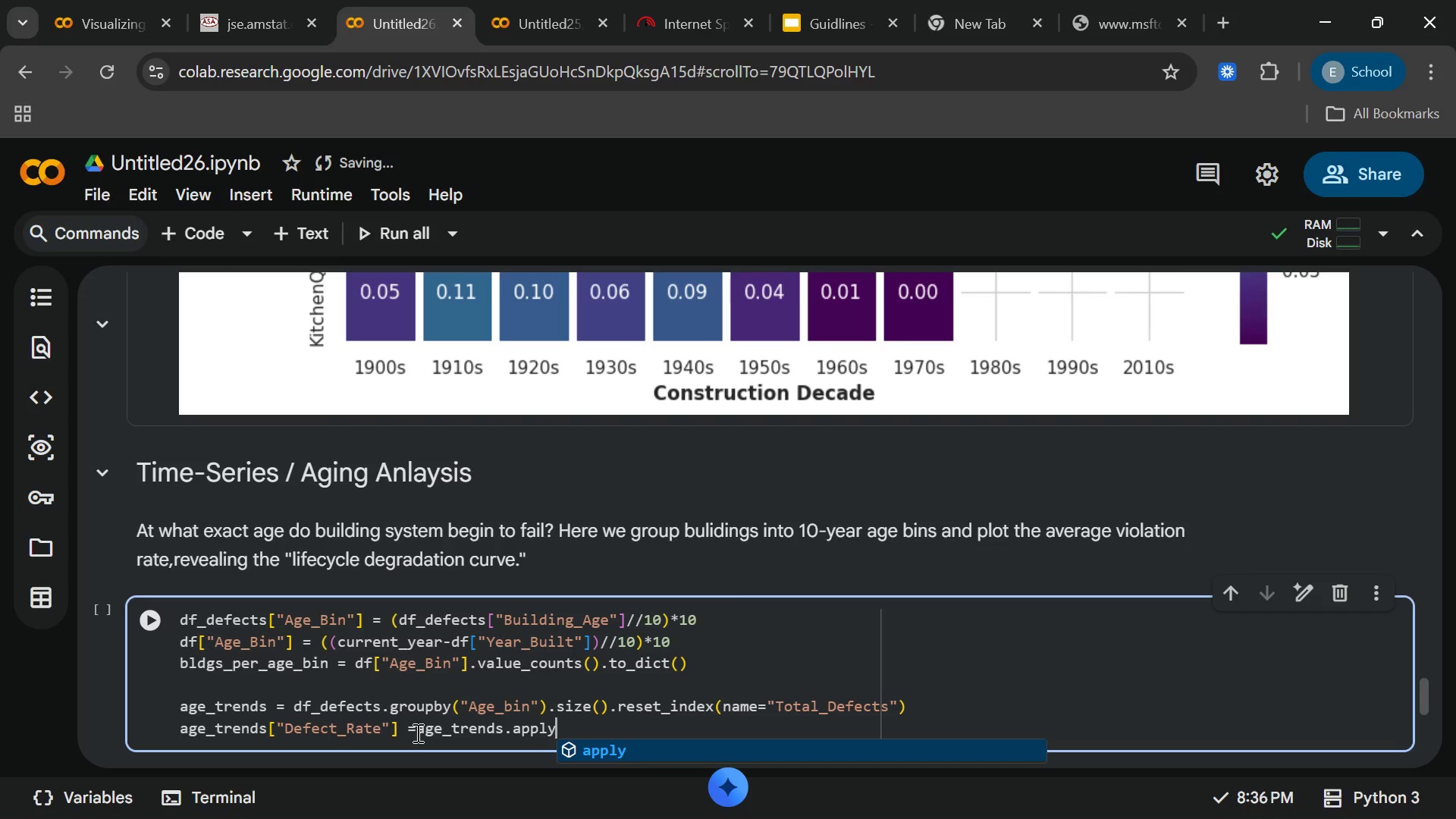 
key(Shift+9)
 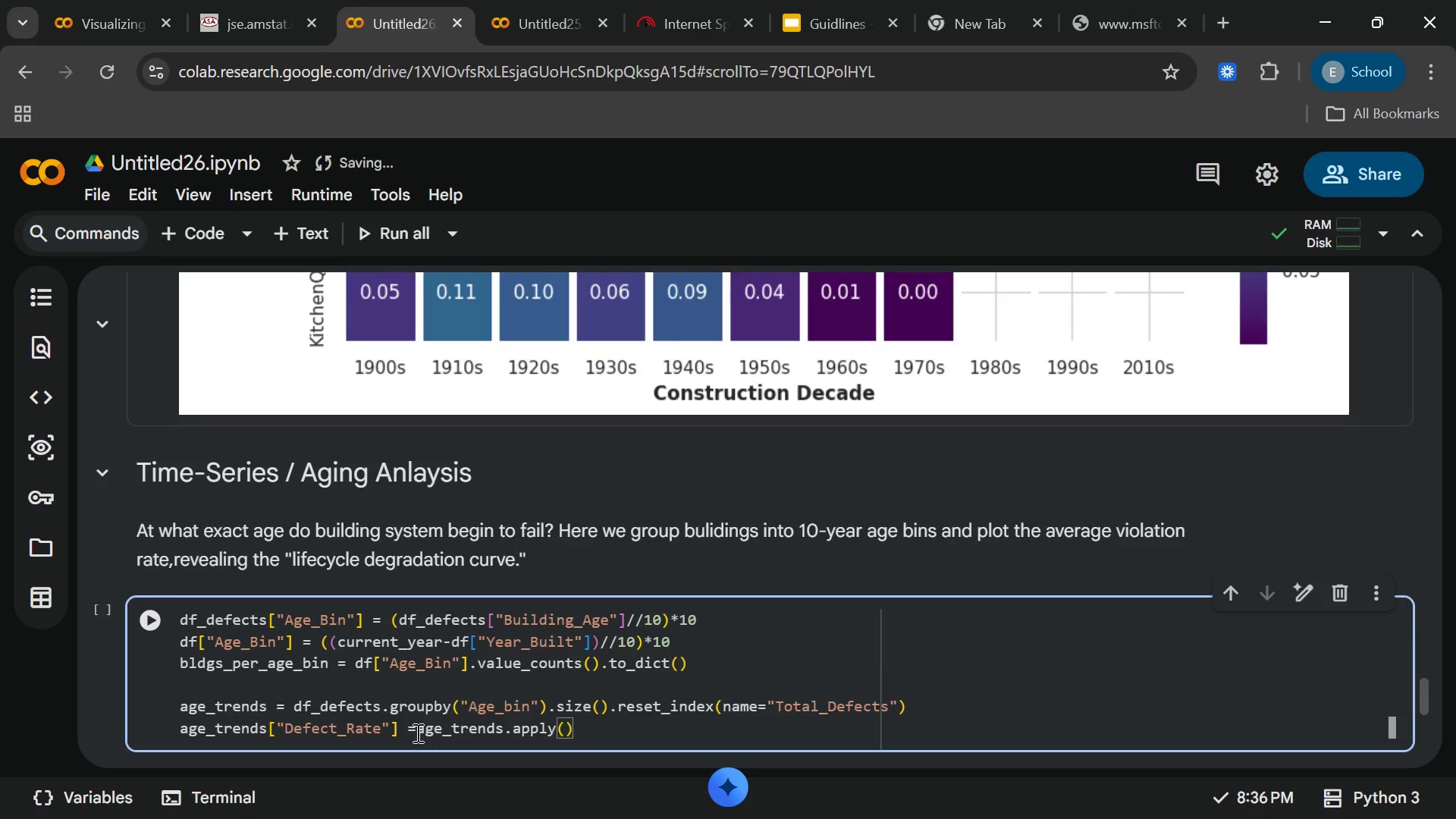 
key(Enter)
 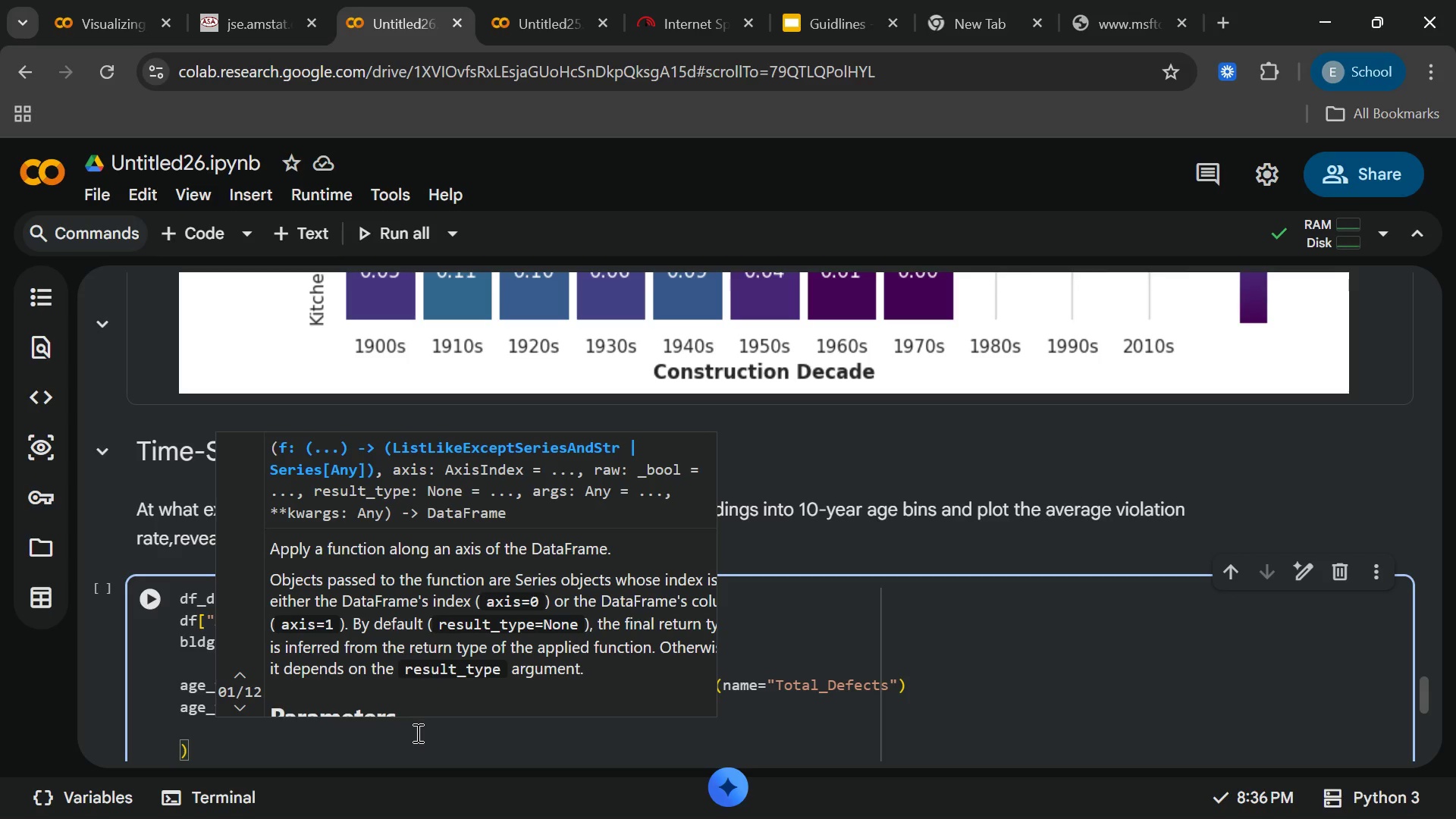 
wait(6.44)
 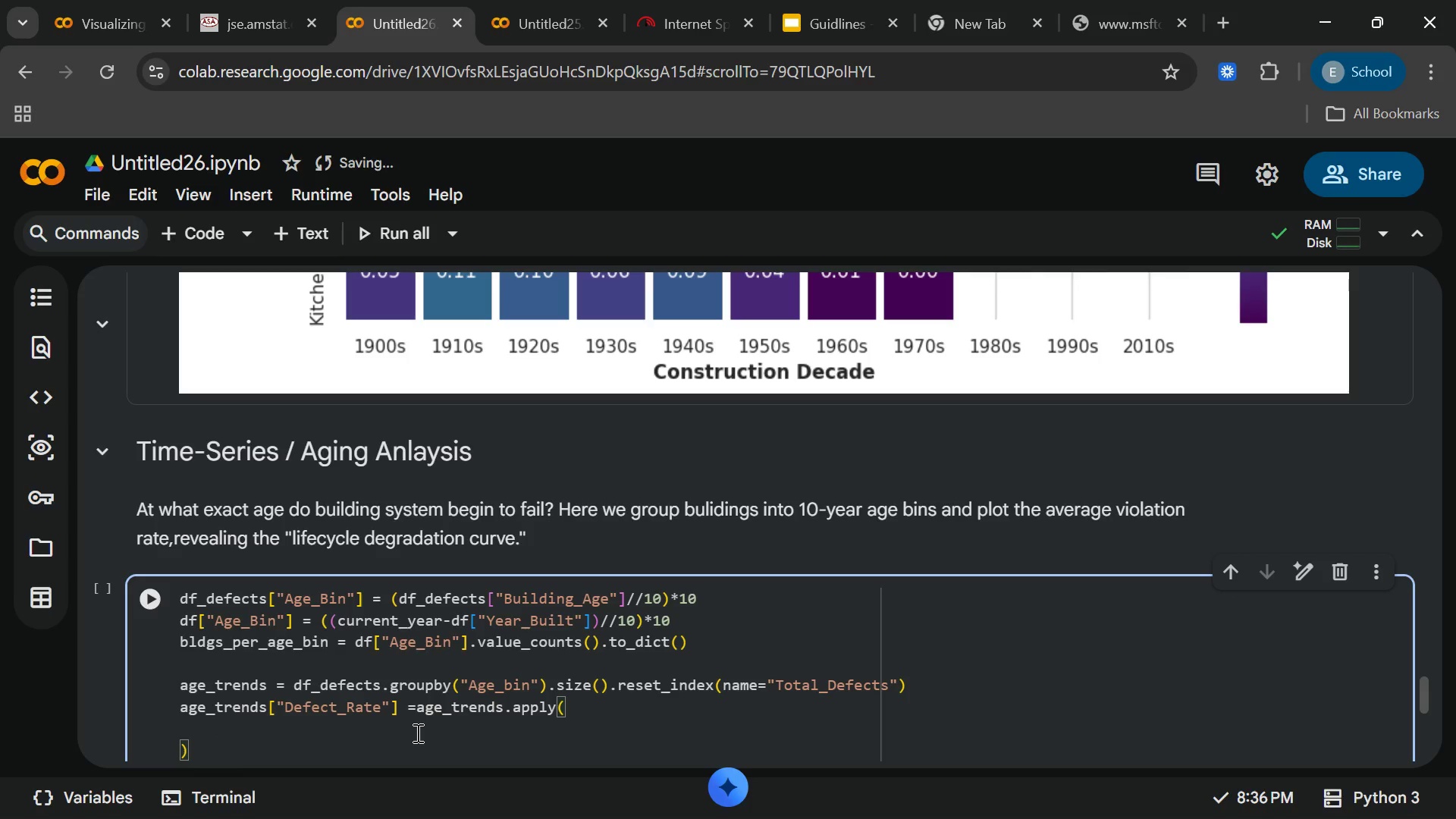 
type(lambda x:x['Total)
 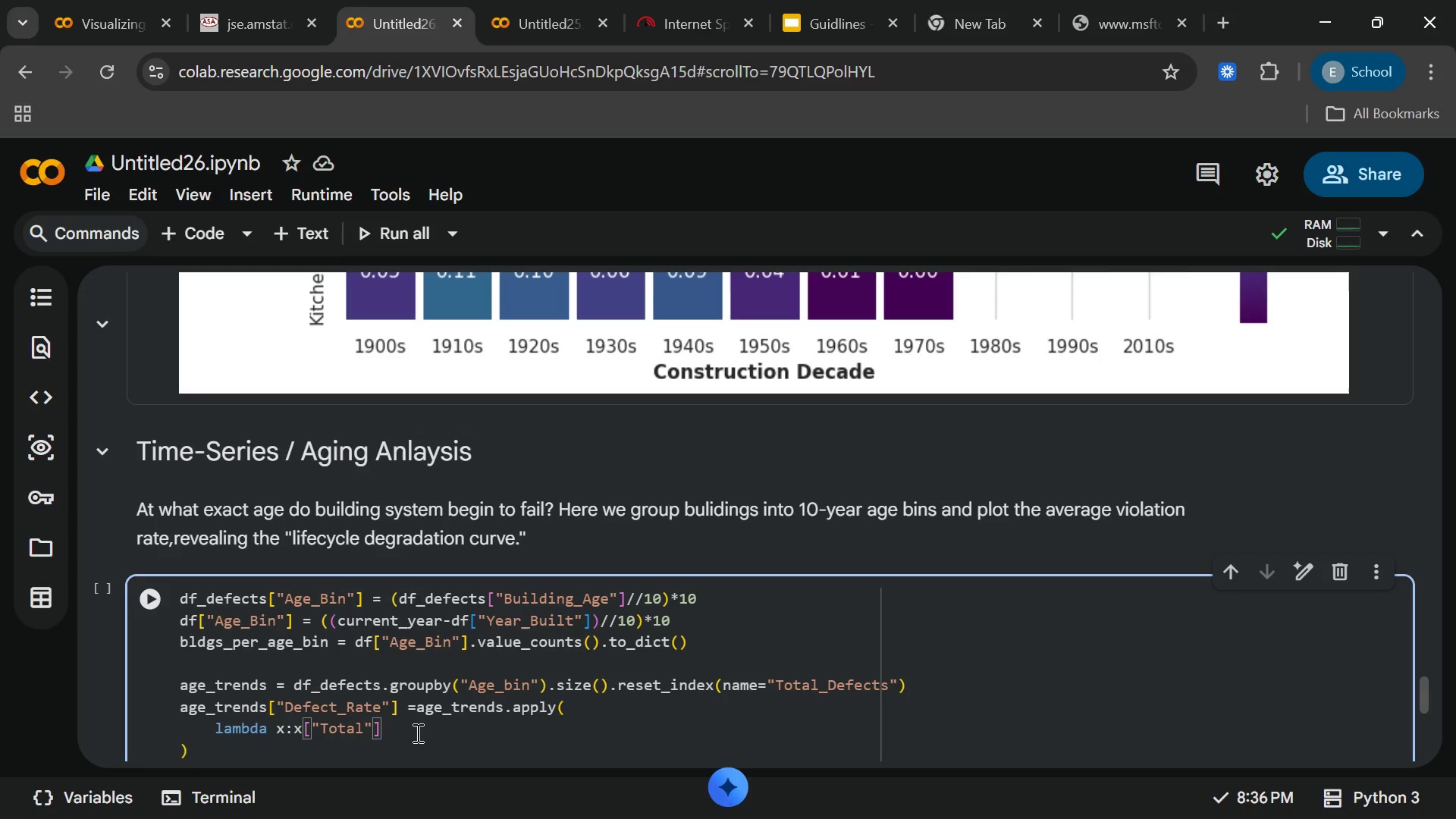 
type(_Defect)
 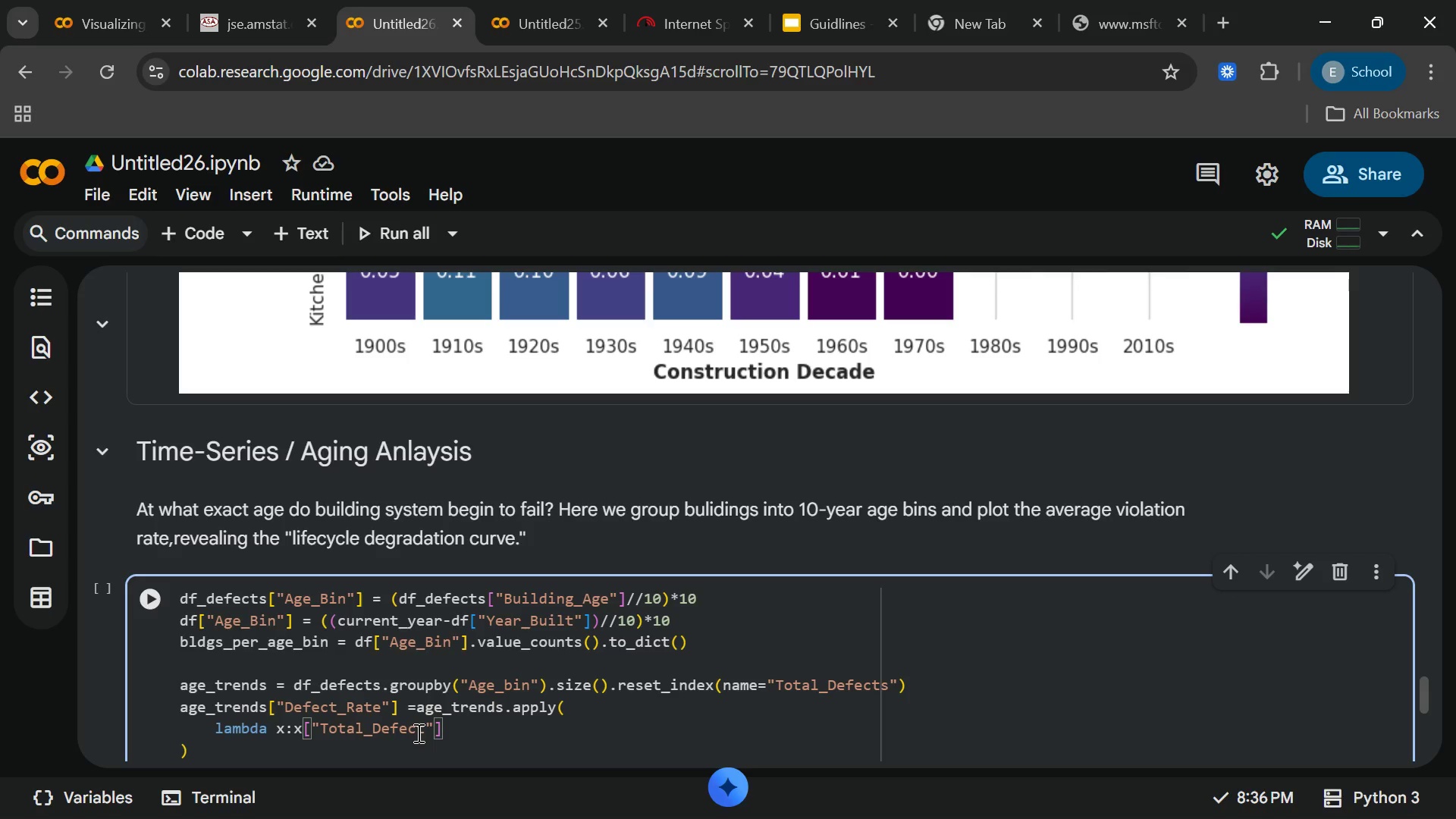 
wait(6.09)
 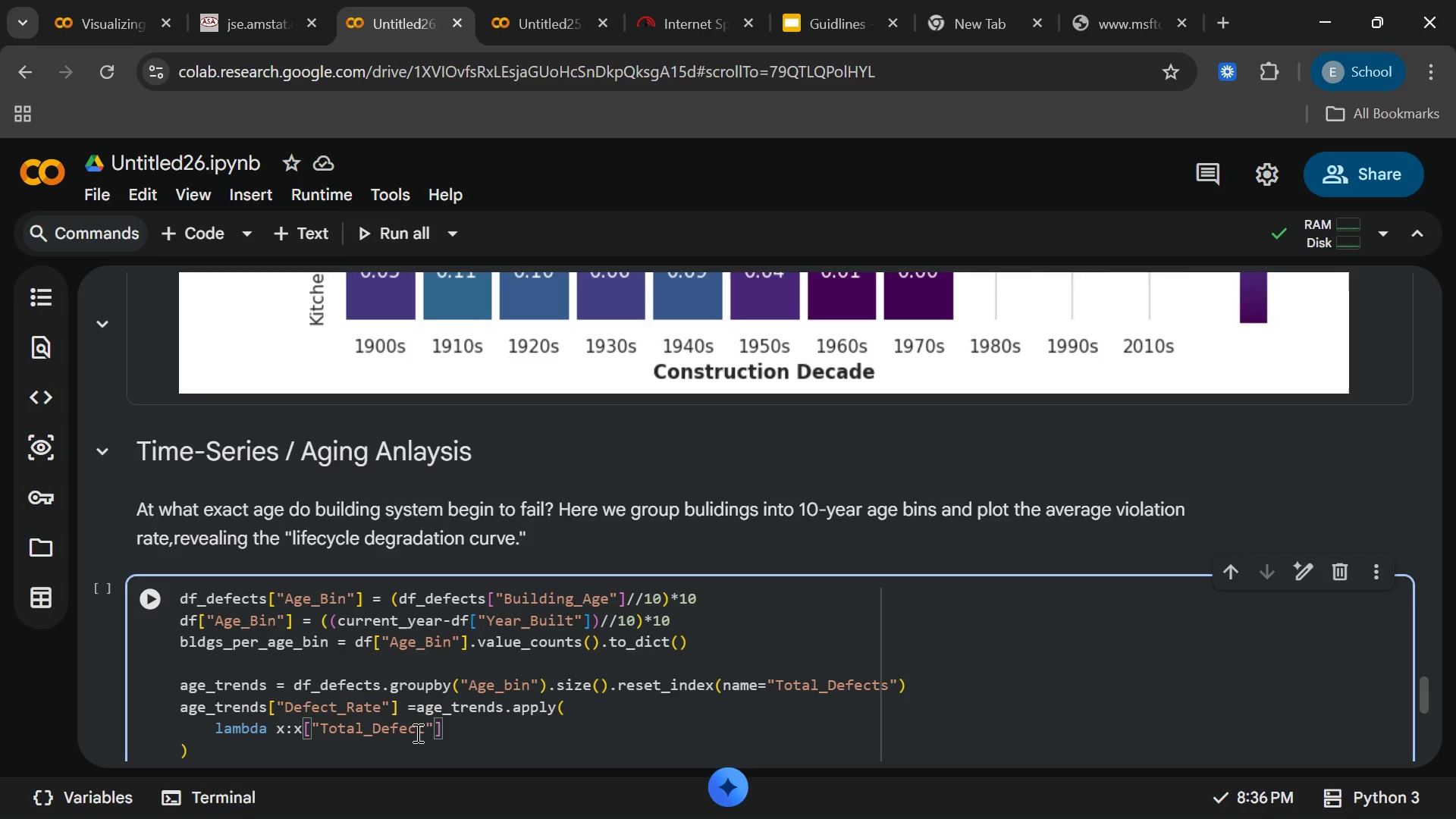 
key(End)
 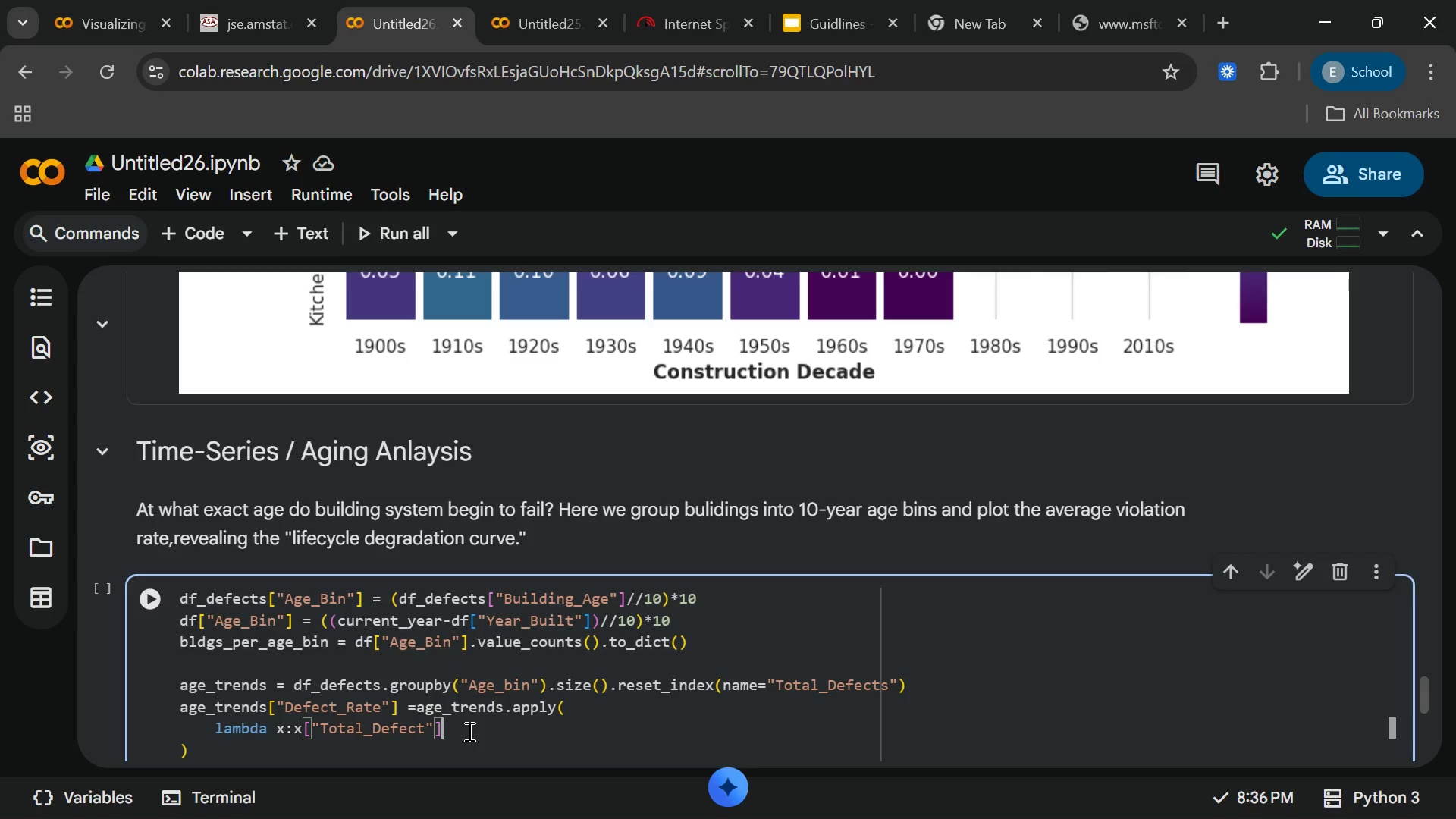 
type(/bldgs)
 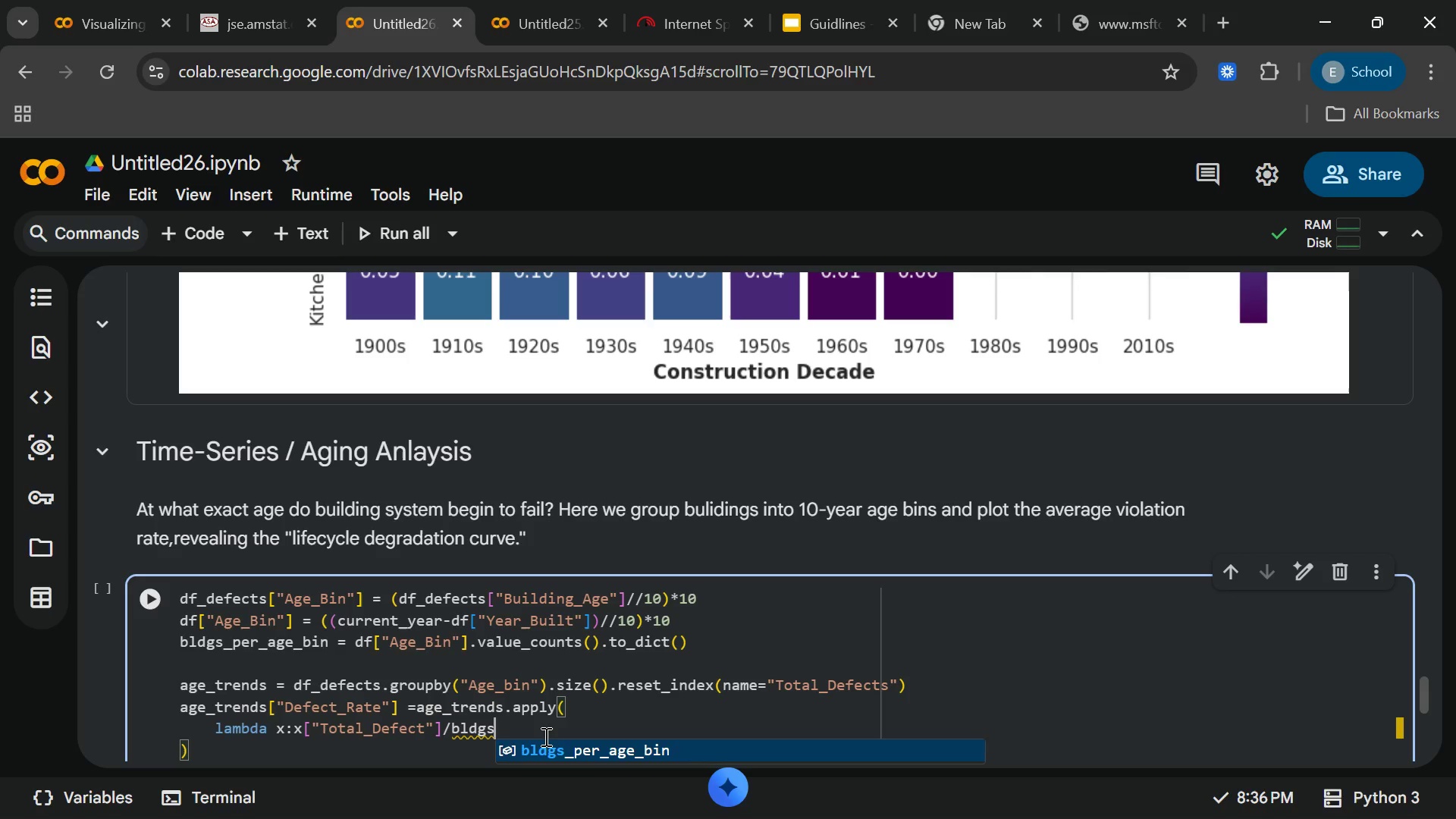 
type(_per)
 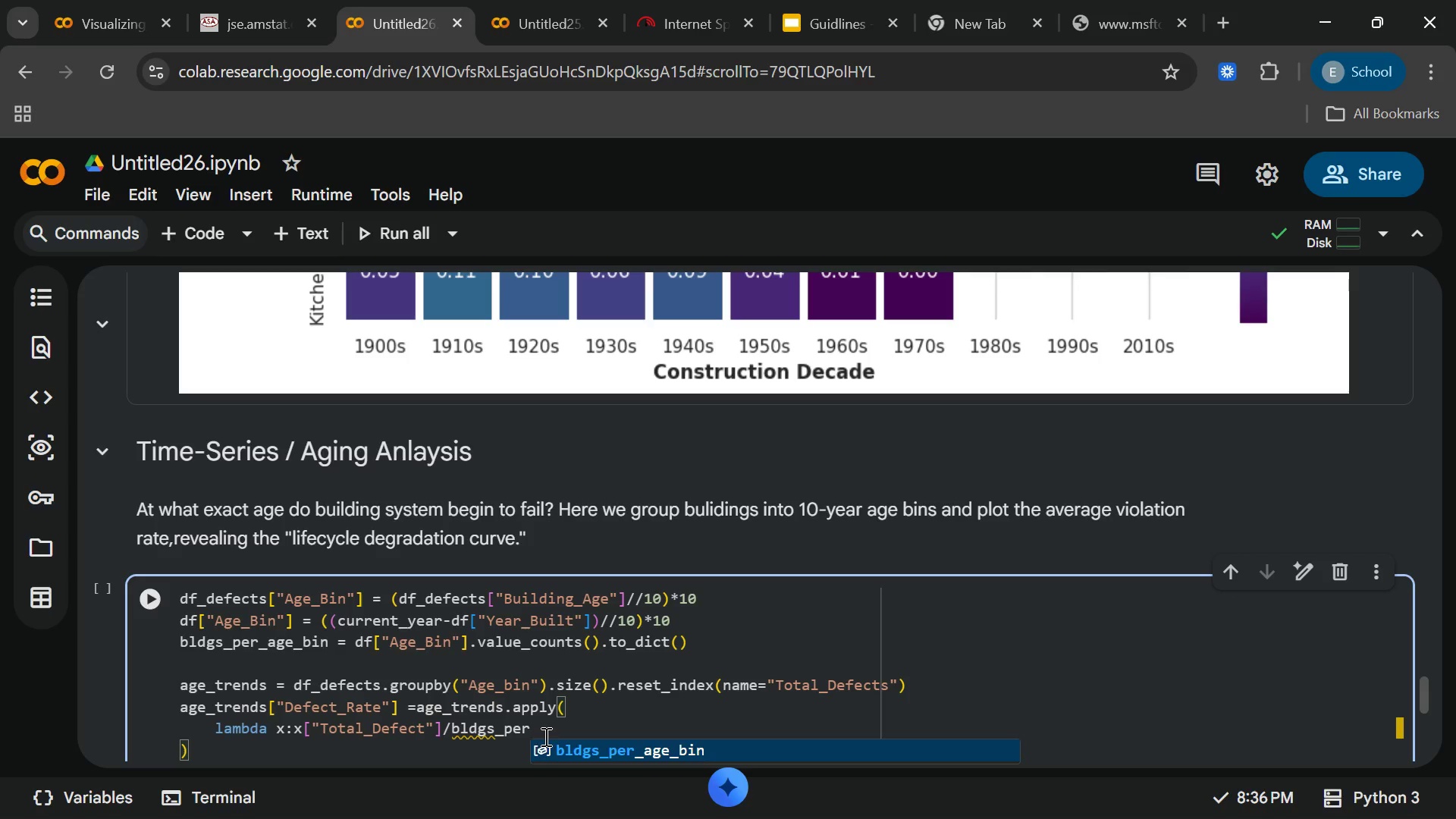 
key(Enter)
 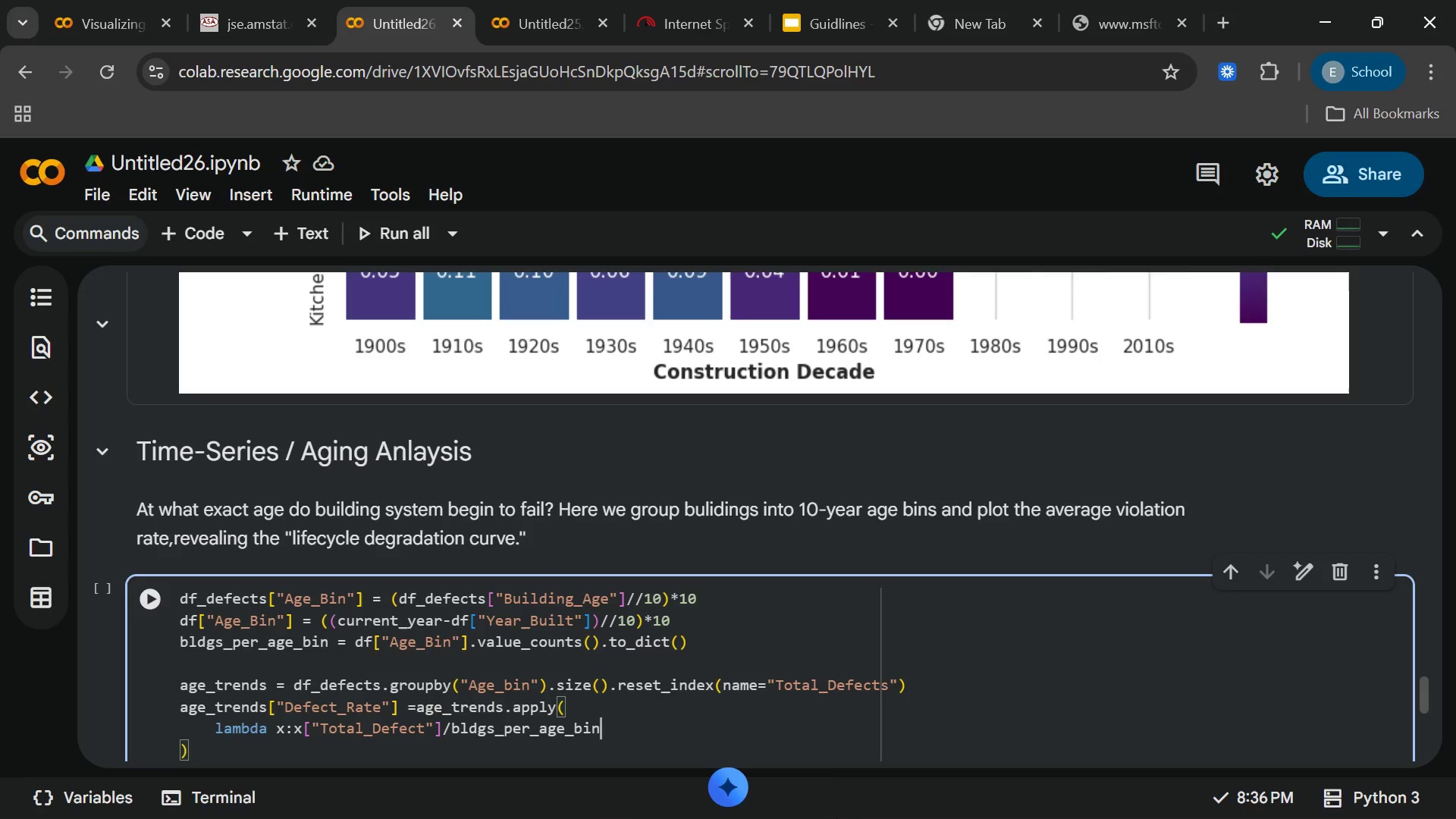 
wait(94.25)
 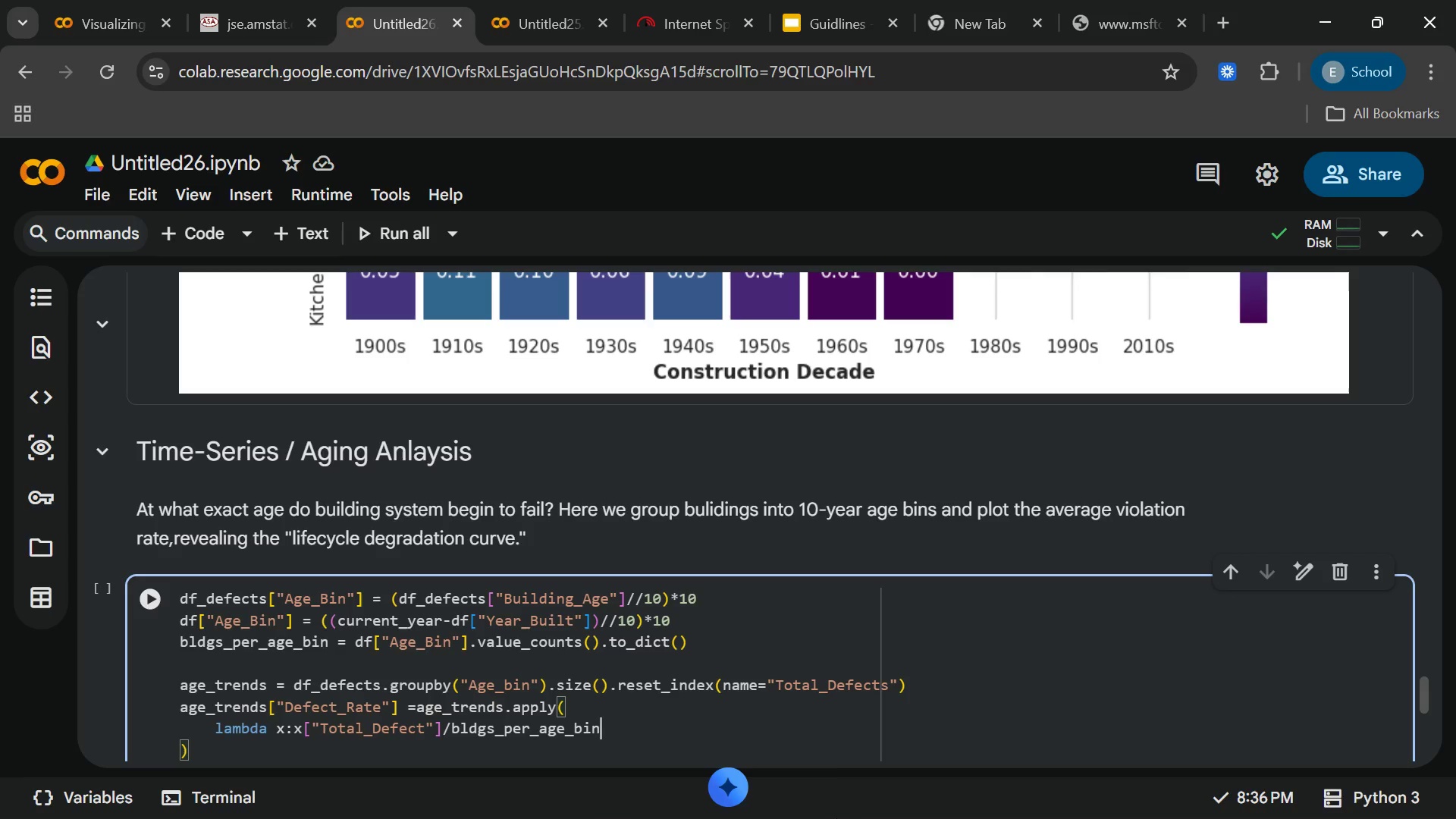 
left_click([634, 698])
 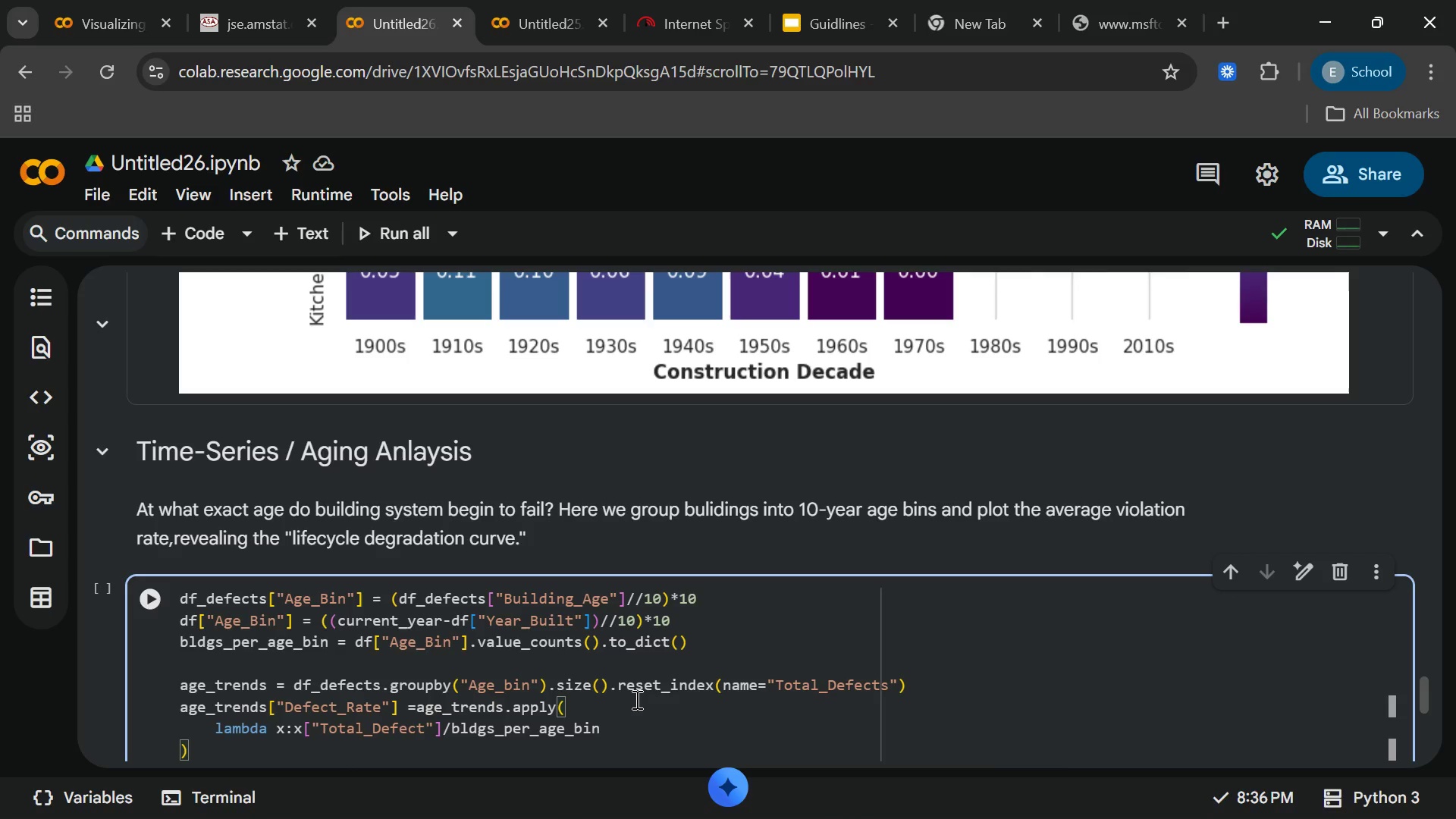 
wait(12.61)
 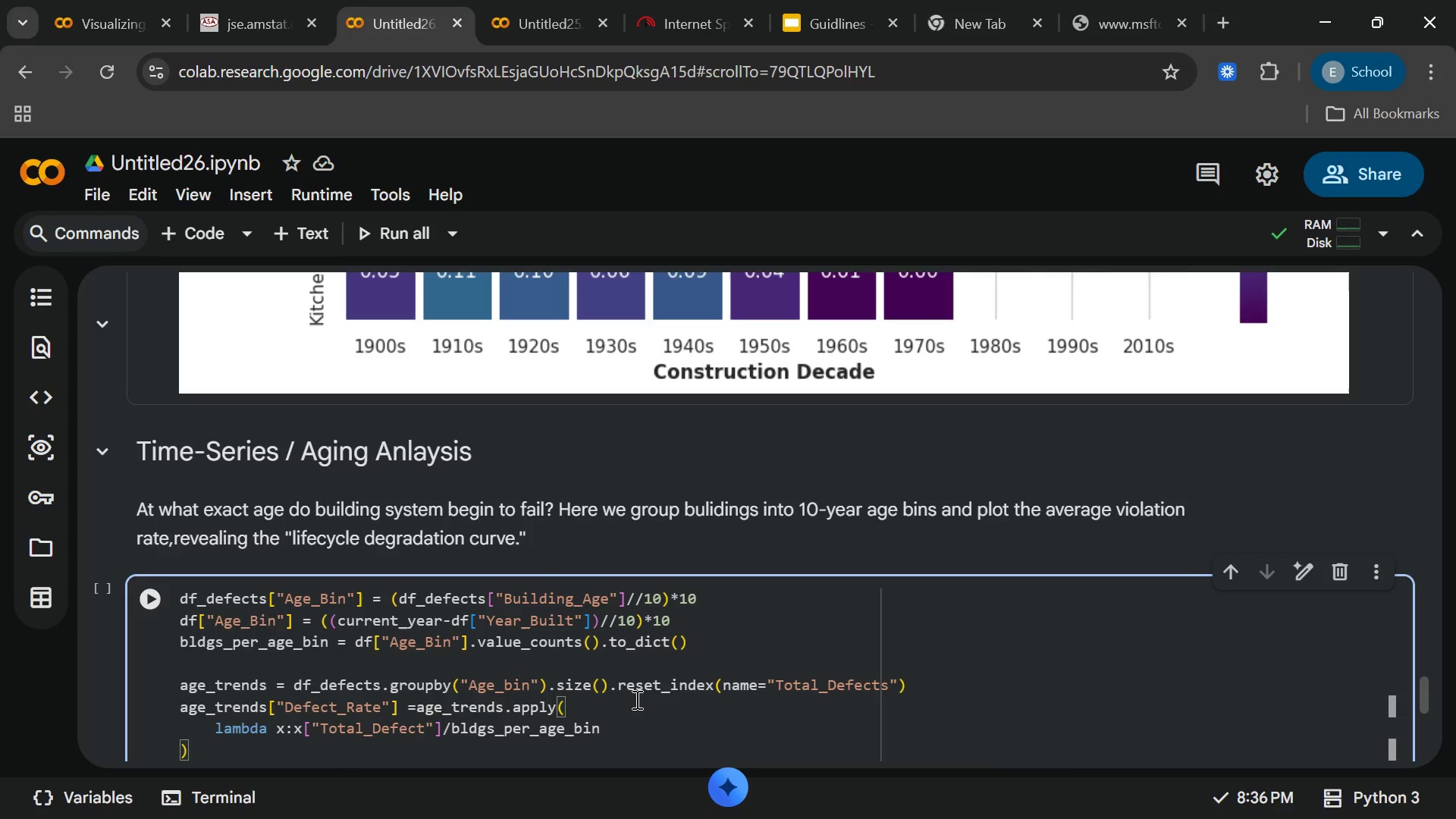 
left_click([610, 726])
 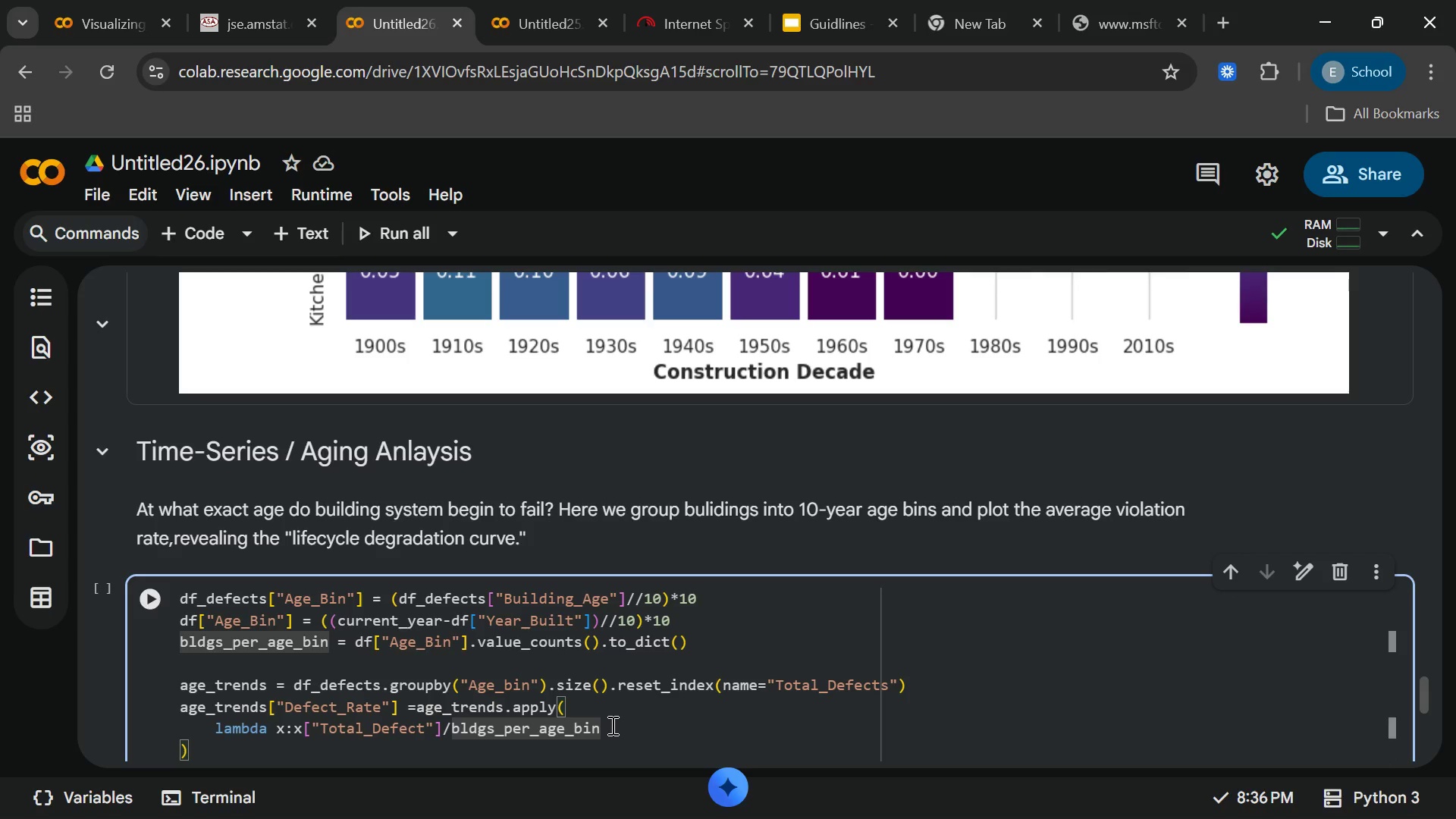 
type(.get)
 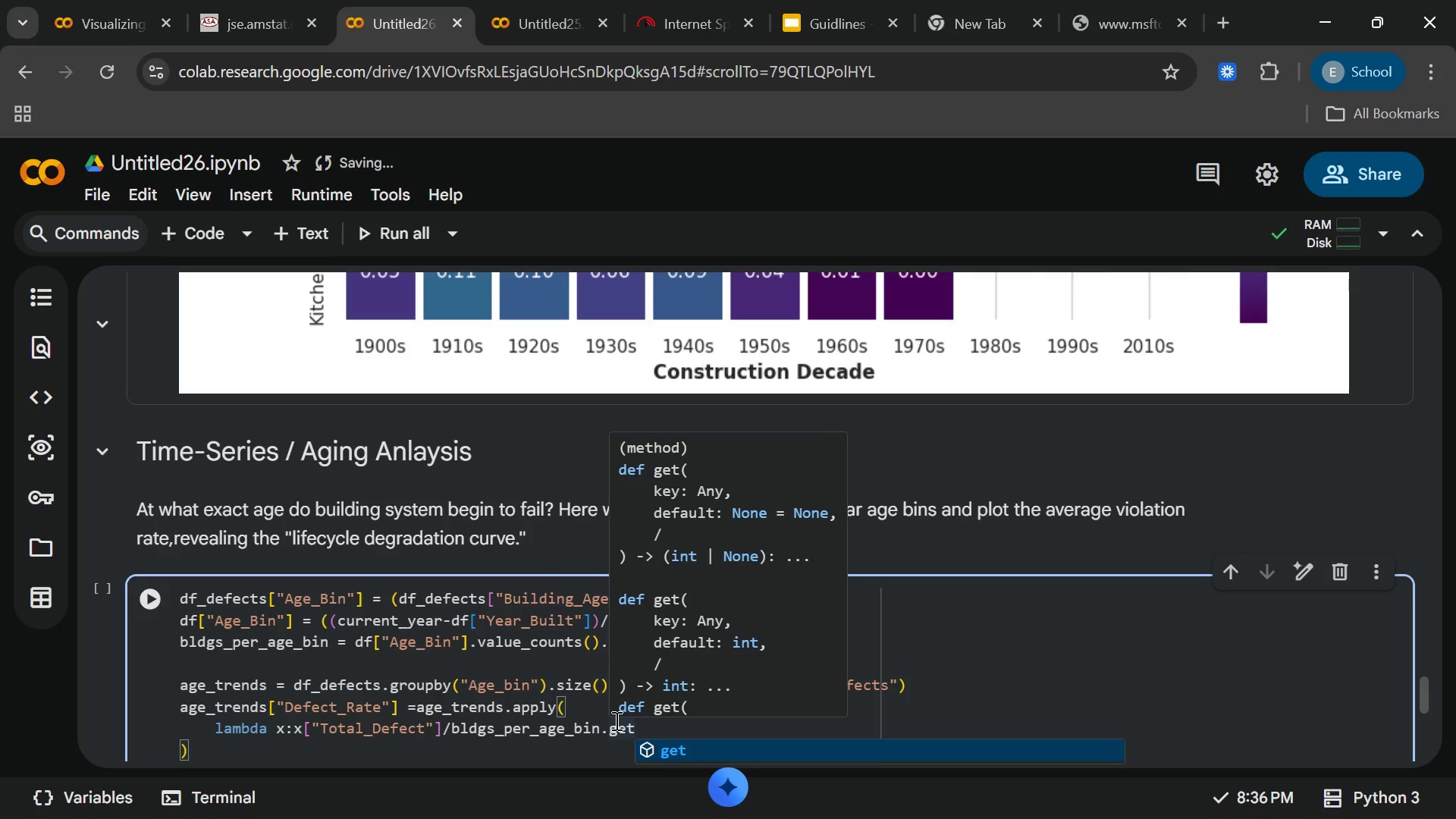 
key(Enter)
 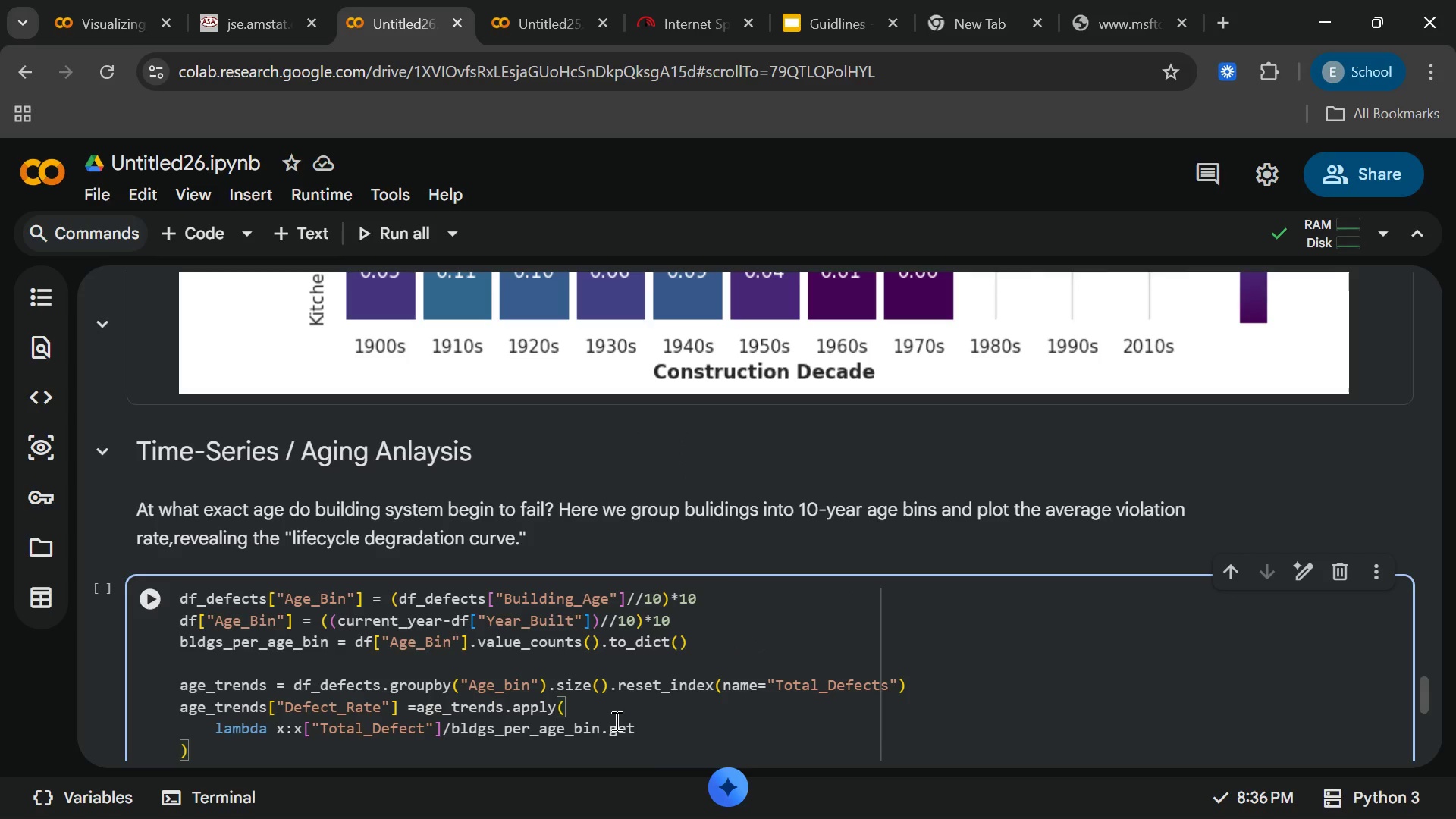 
type((x["Age_Bin)
 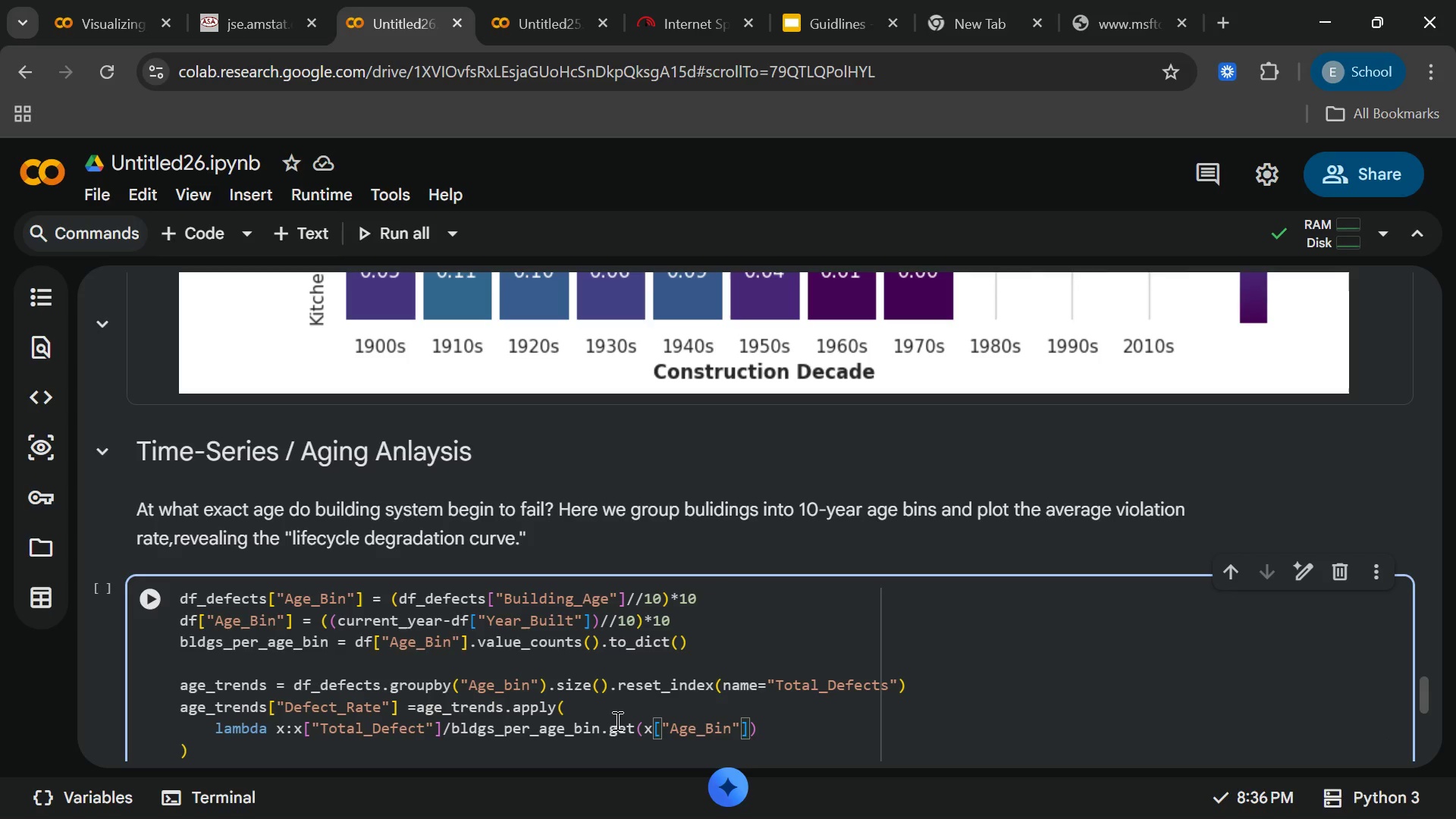 
key(ArrowRight)
 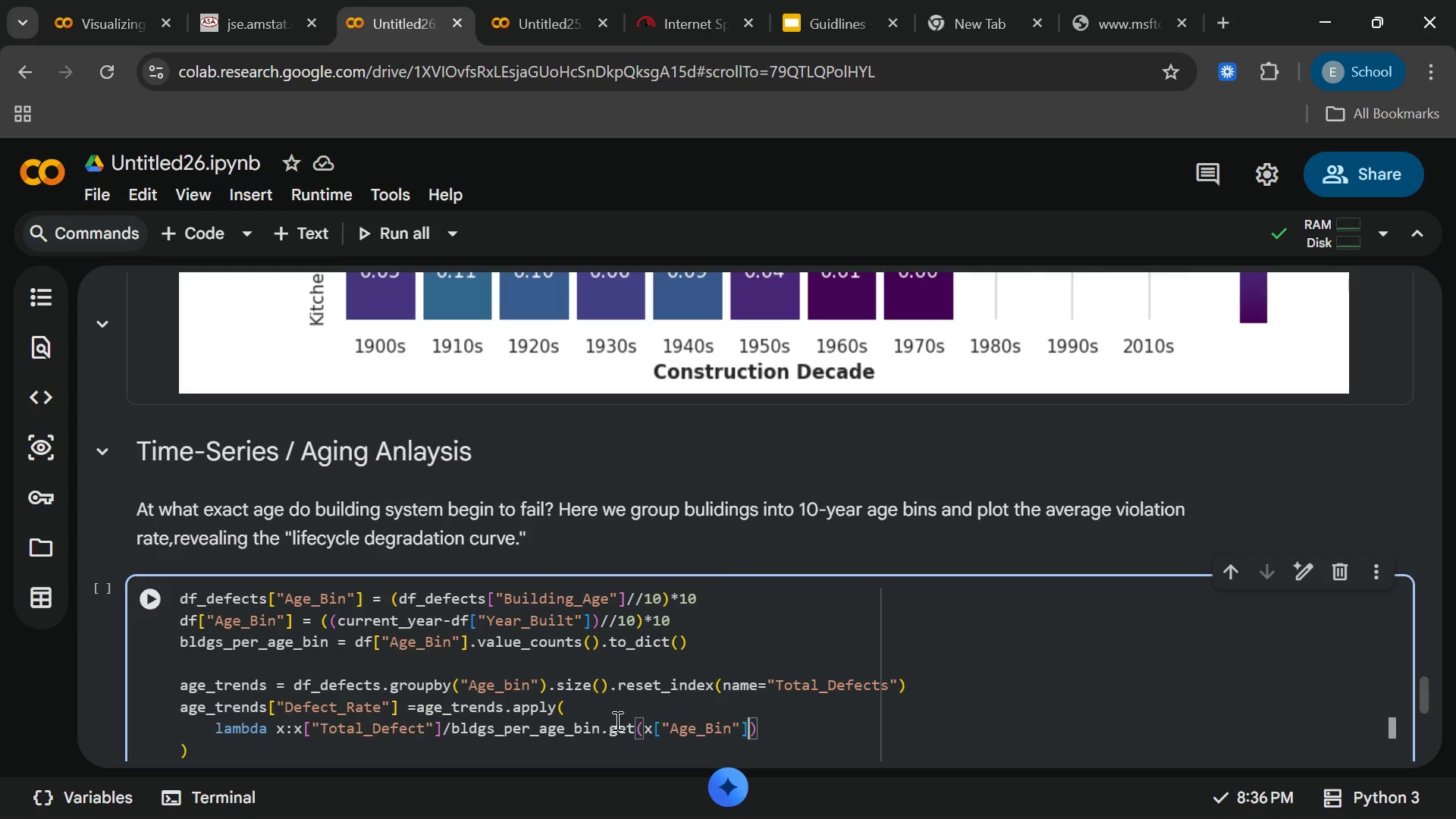 
key(ArrowRight)
 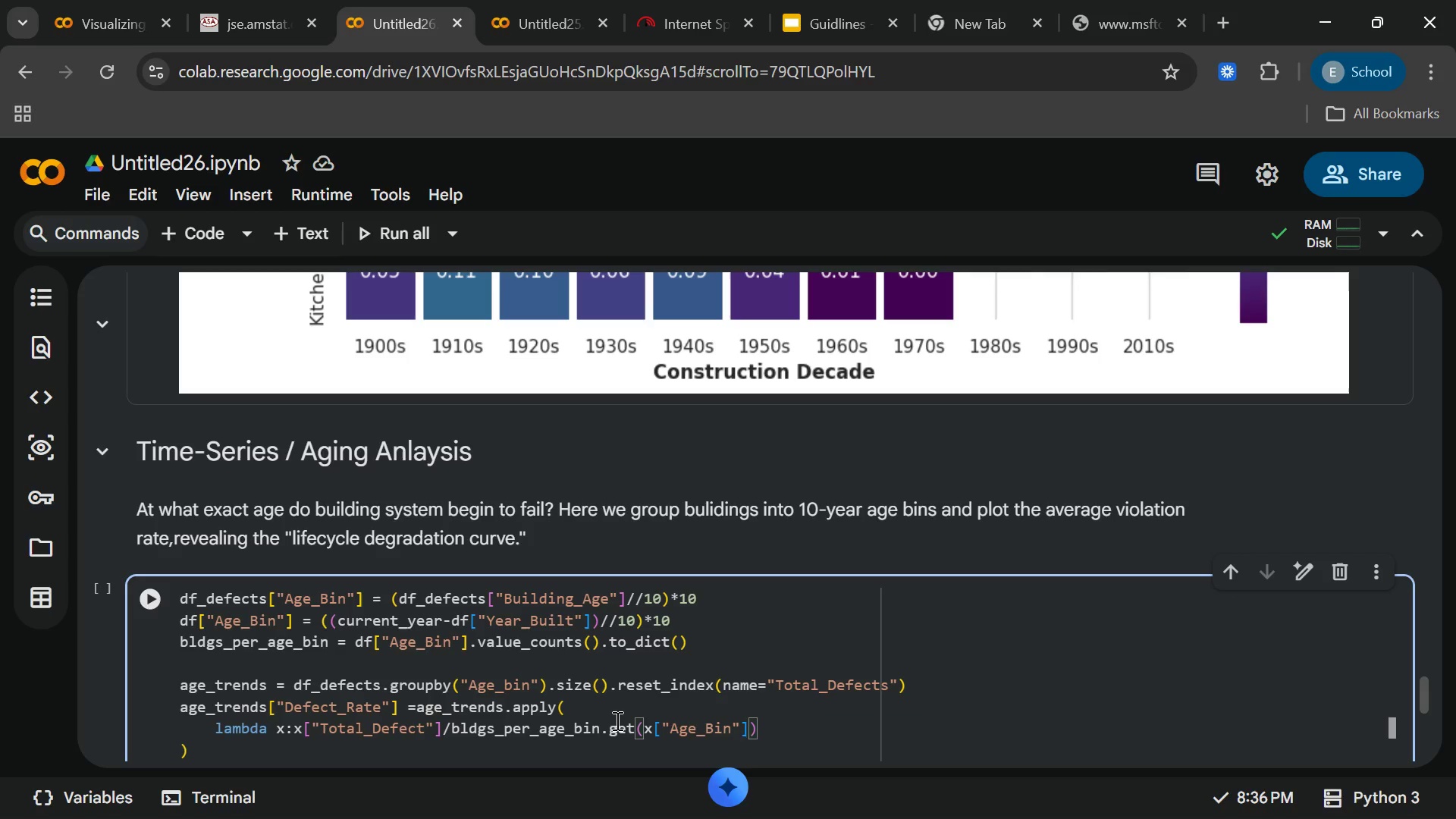 
key(Comma)
 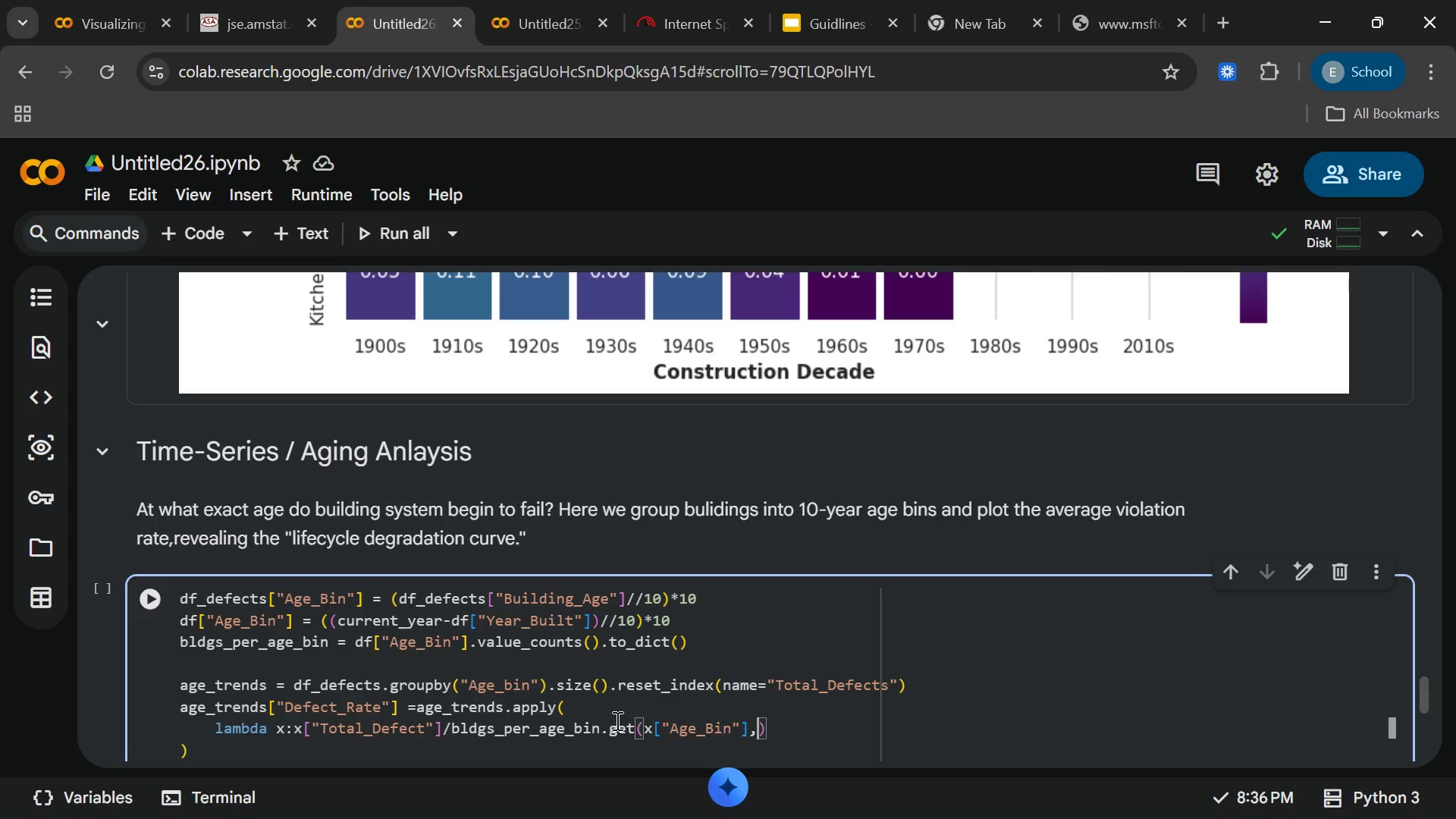 
key(1)
 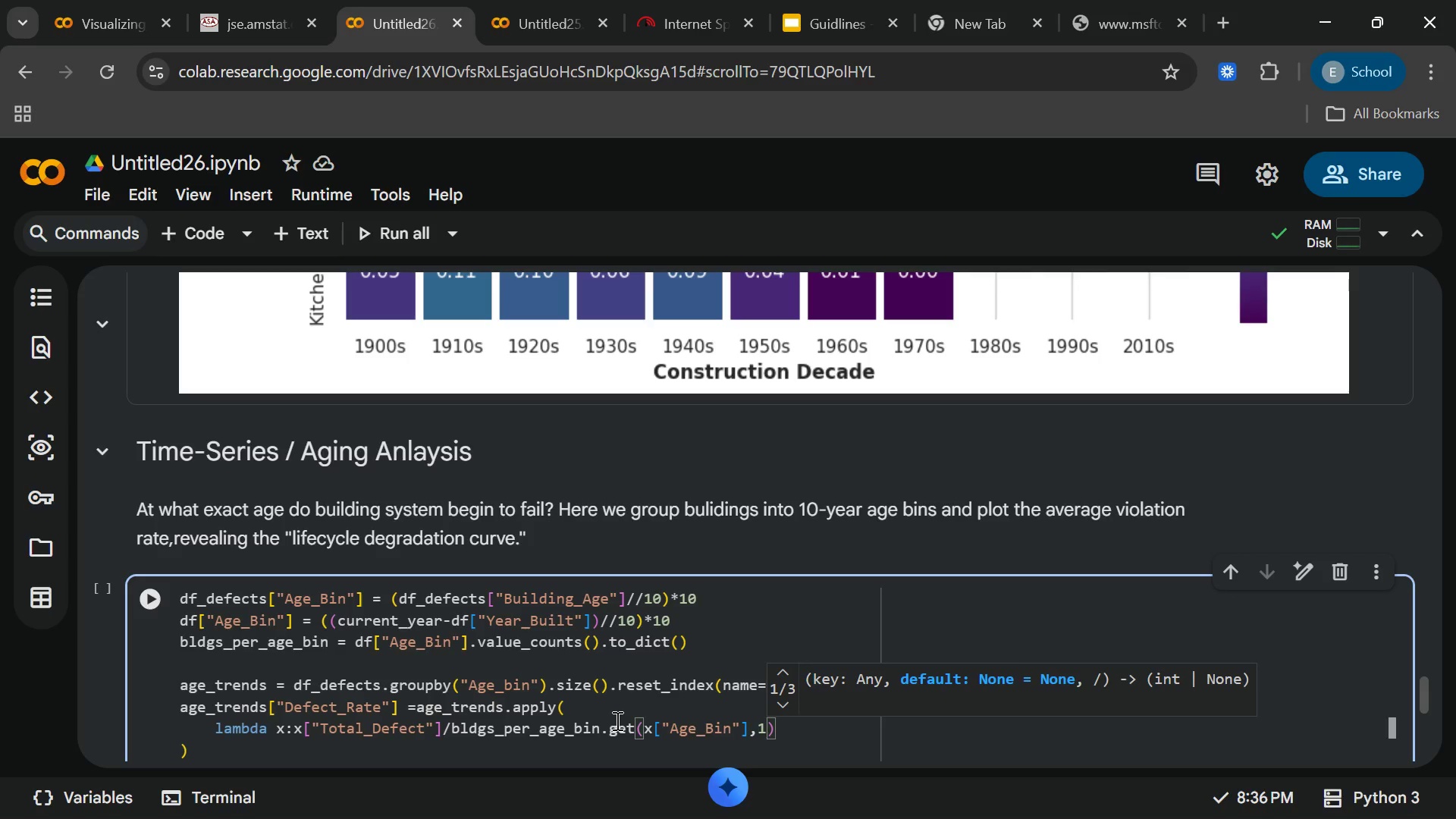 
key(ArrowRight)
 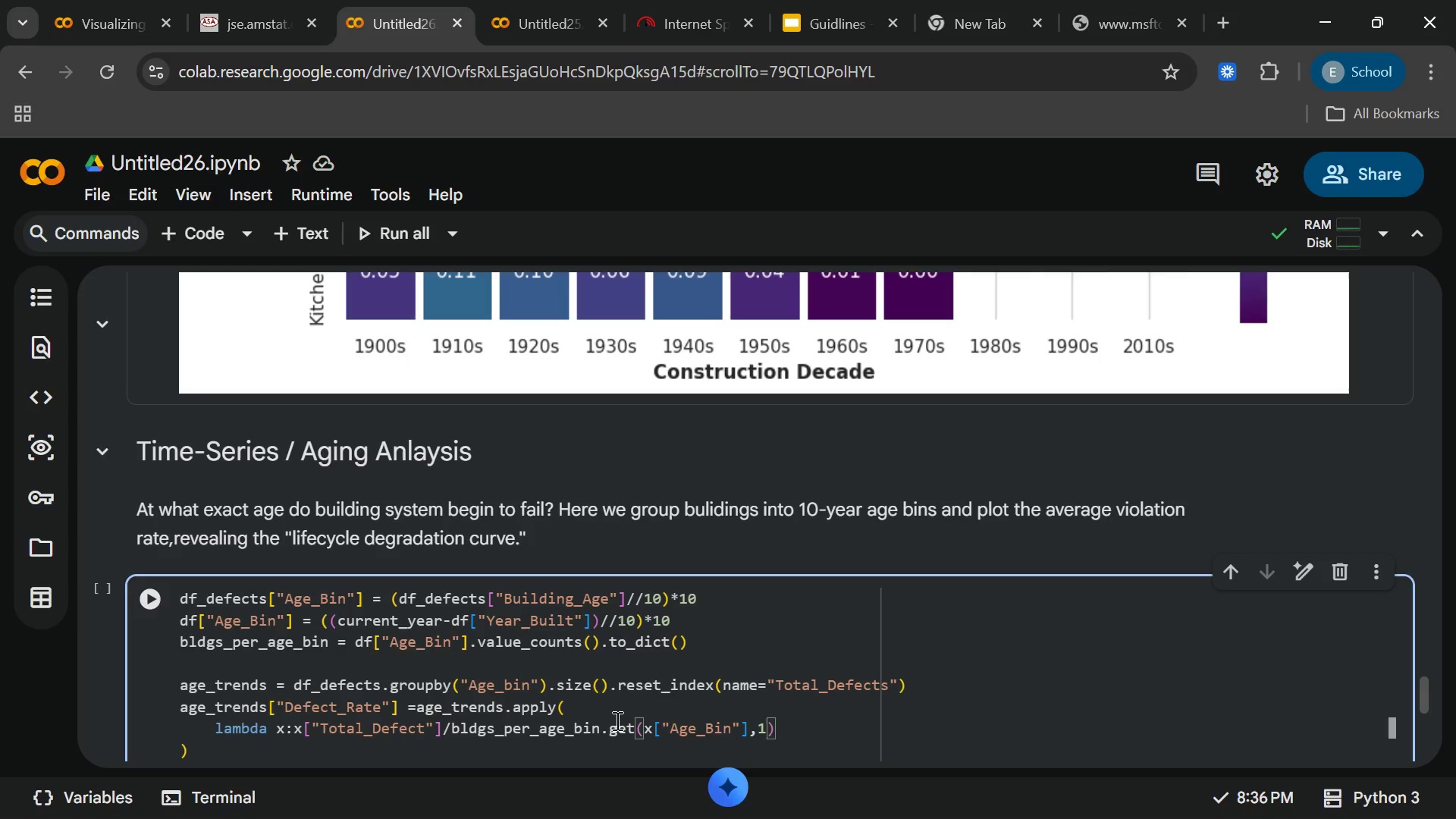 
type(,axis=1)
 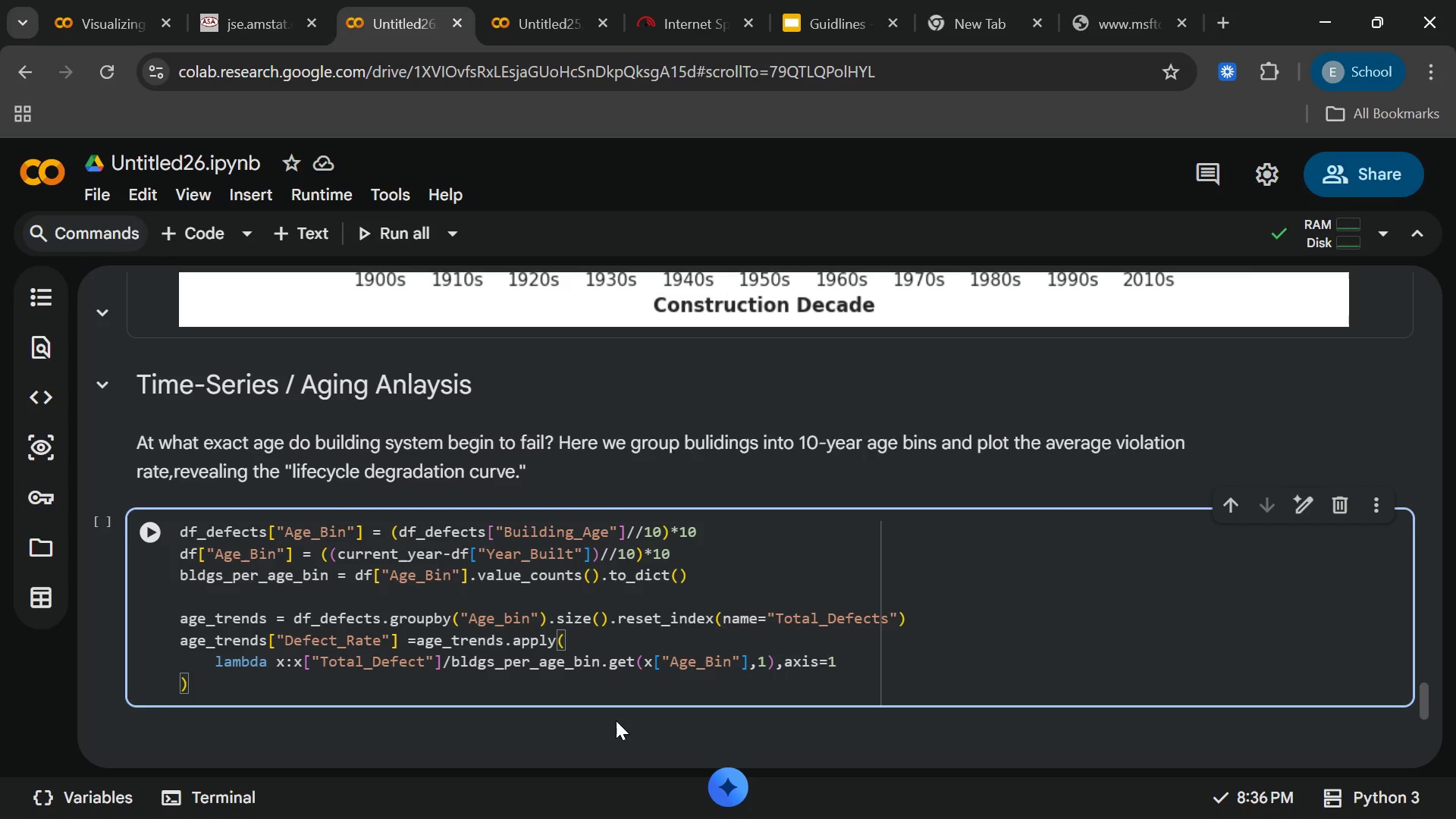 
wait(6.09)
 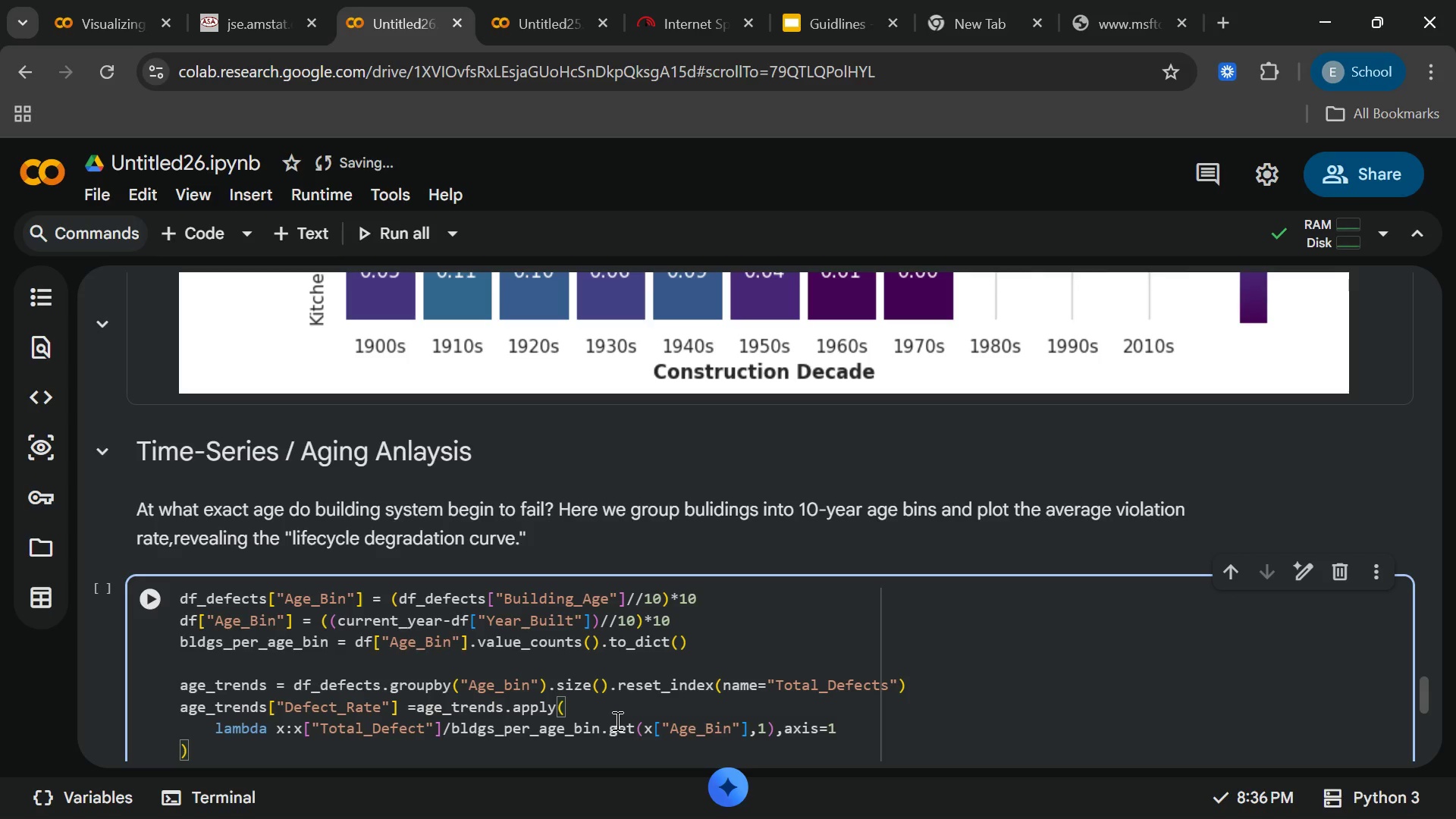 
left_click([435, 704])
 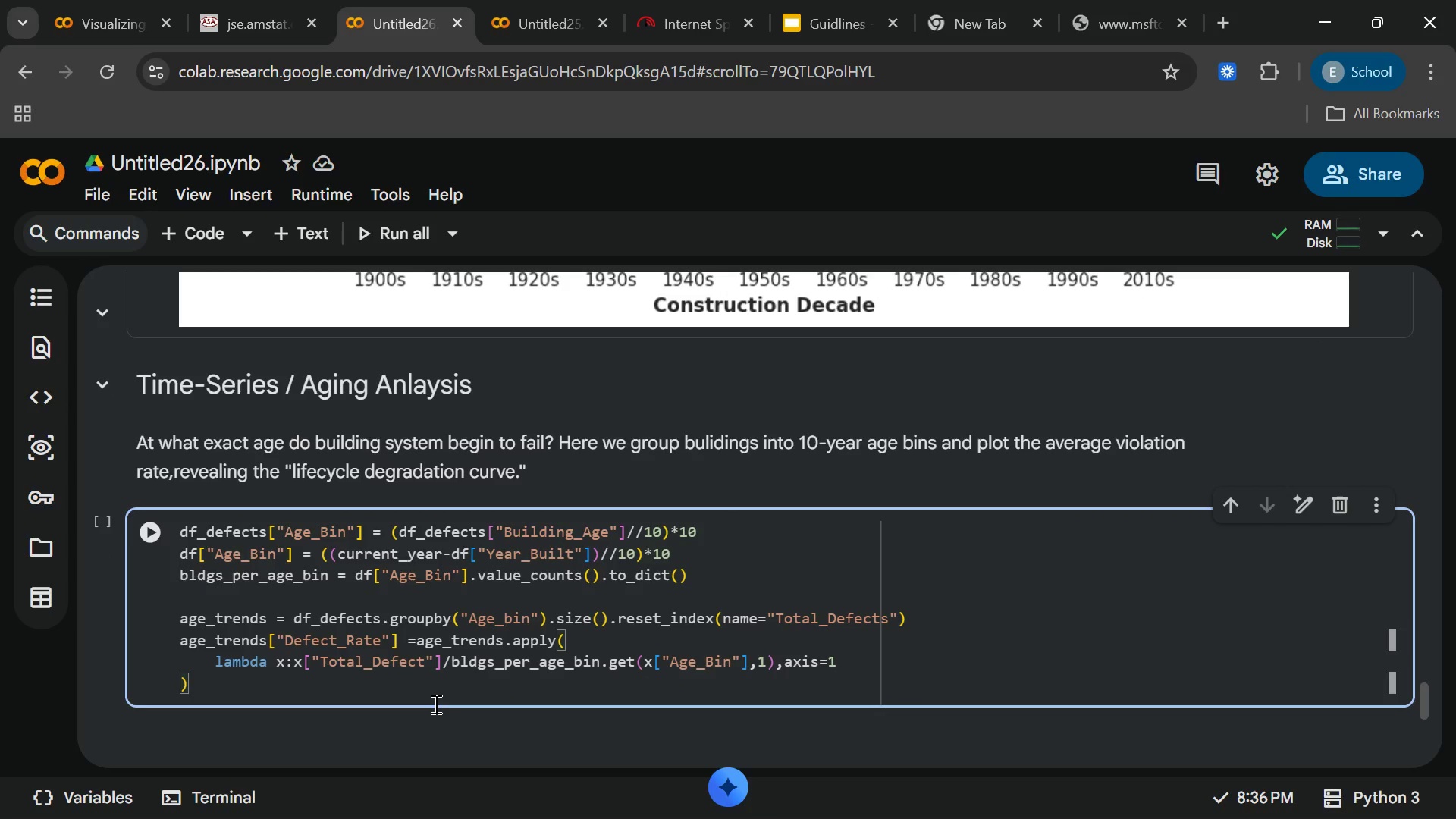 
key(Enter)
 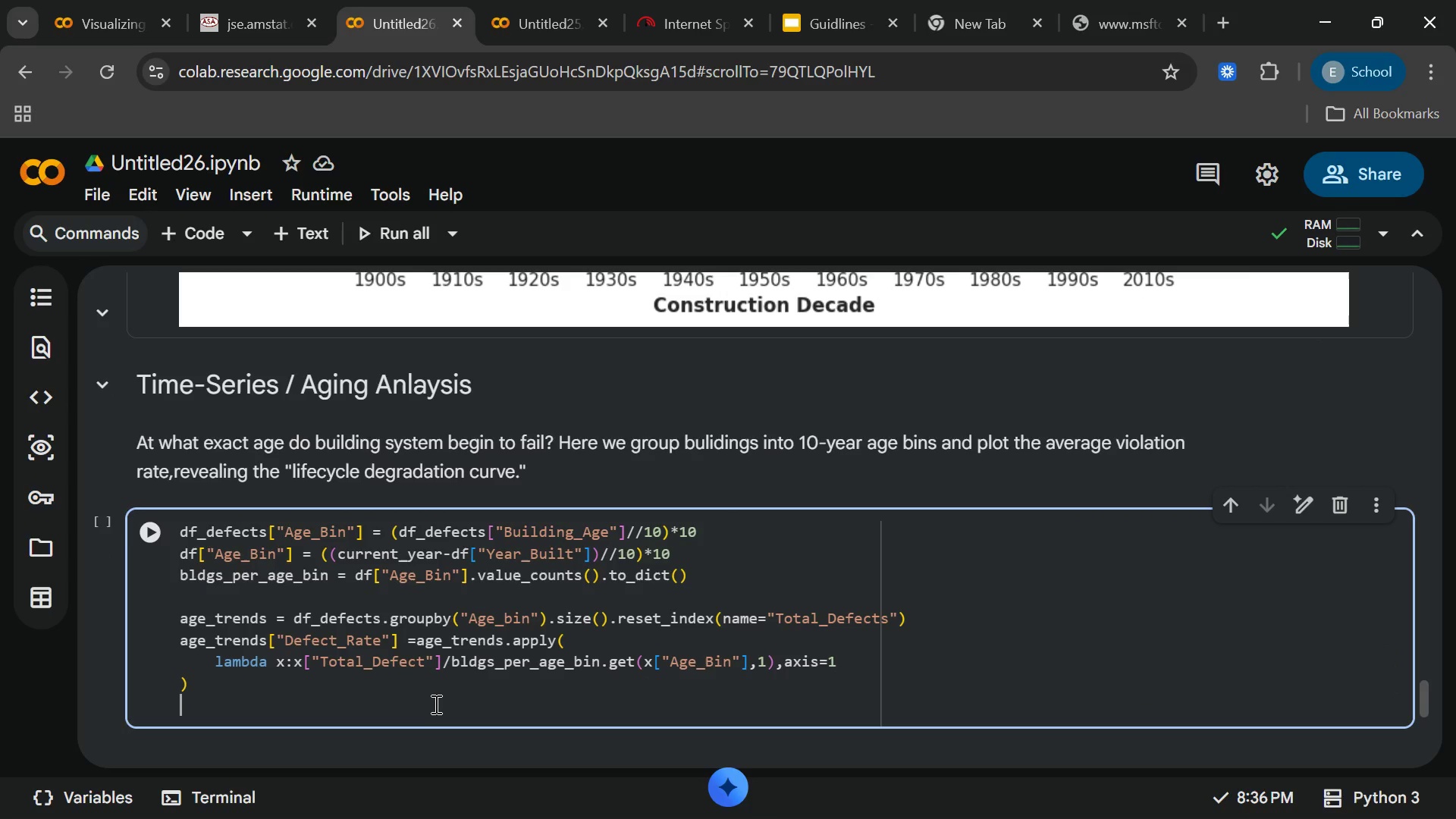 
type(valid_BIns)
key(Backspace)
key(Backspace)
key(Backspace)
type(ins)
key(Backspace)
key(Backspace)
key(Backspace)
key(Backspace)
type(bins -)
key(Backspace)
type(= [k o)
key(Backspace)
type(for k )
 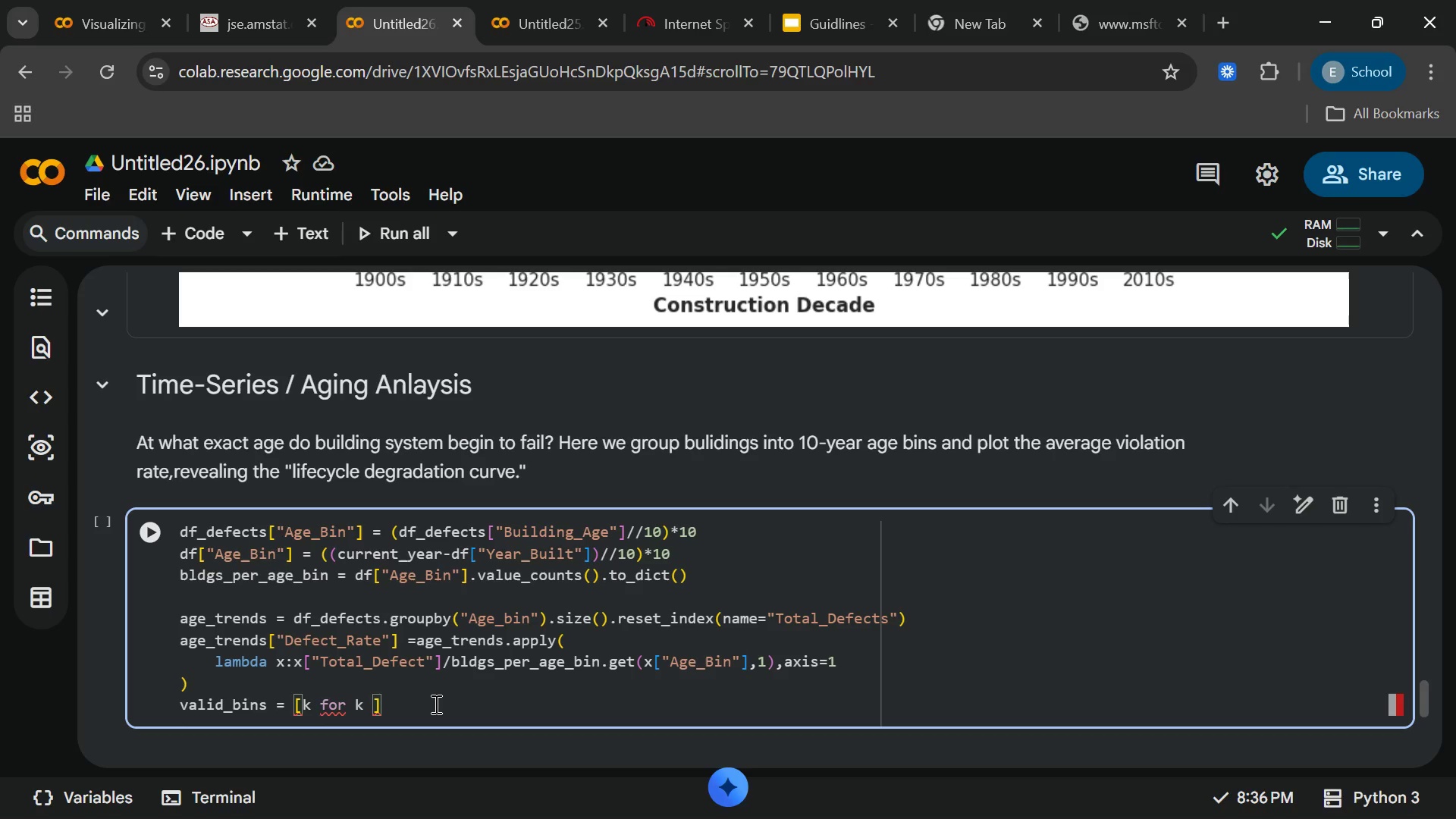 
wait(5.42)
 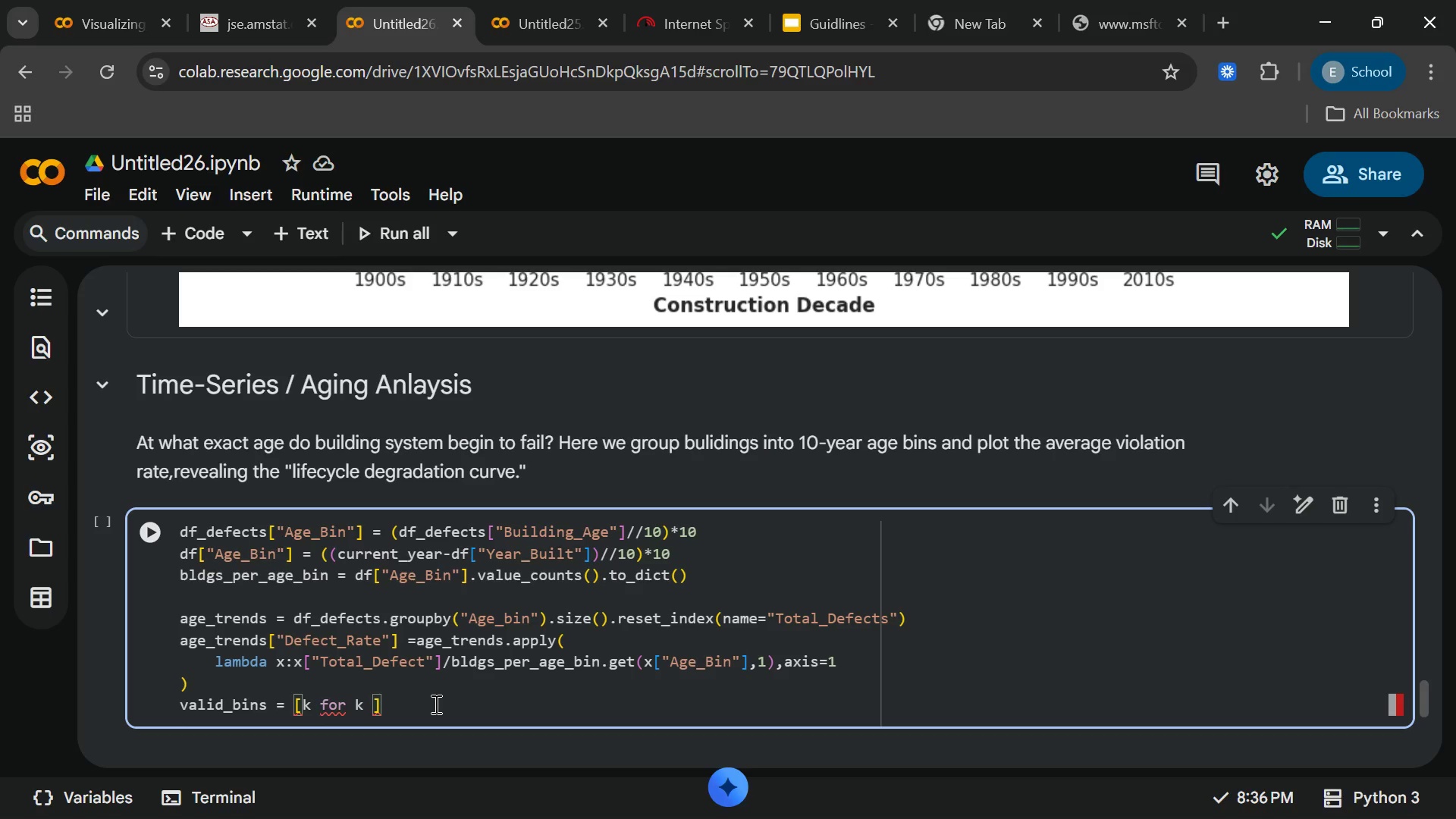 
key(Backspace)
type(, v in bldgs)
 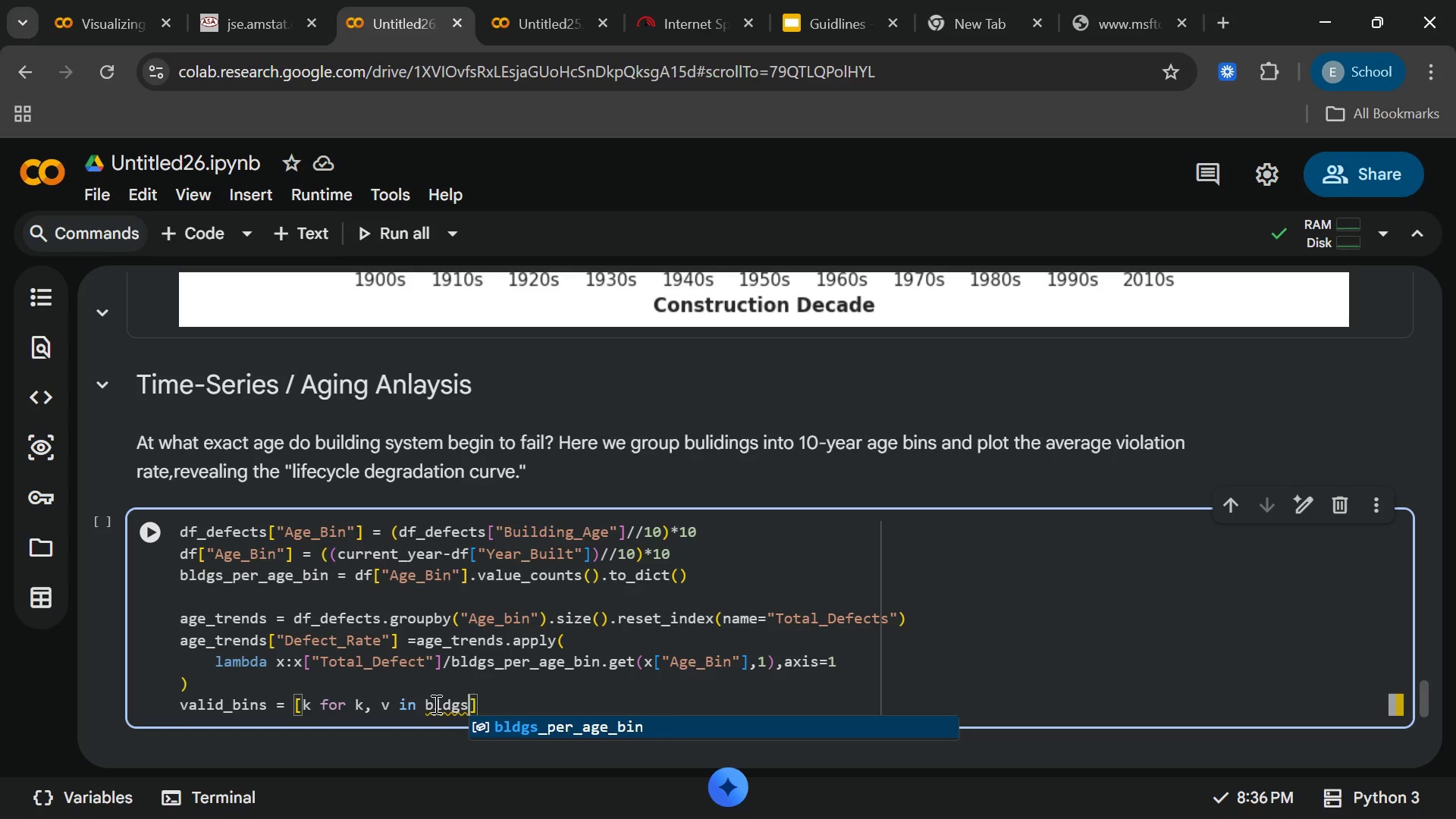 
type(_per)
 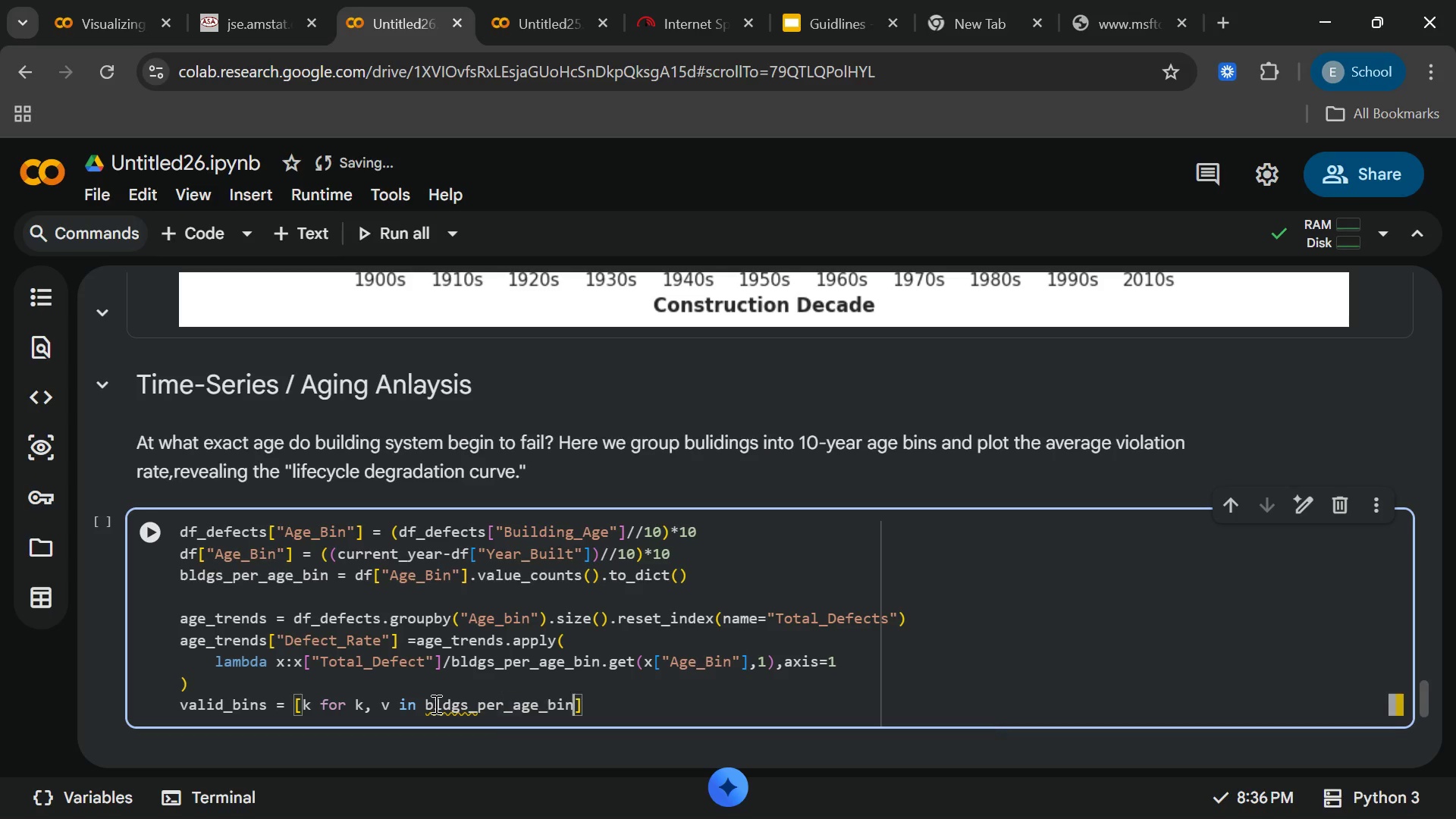 
key(Enter)
 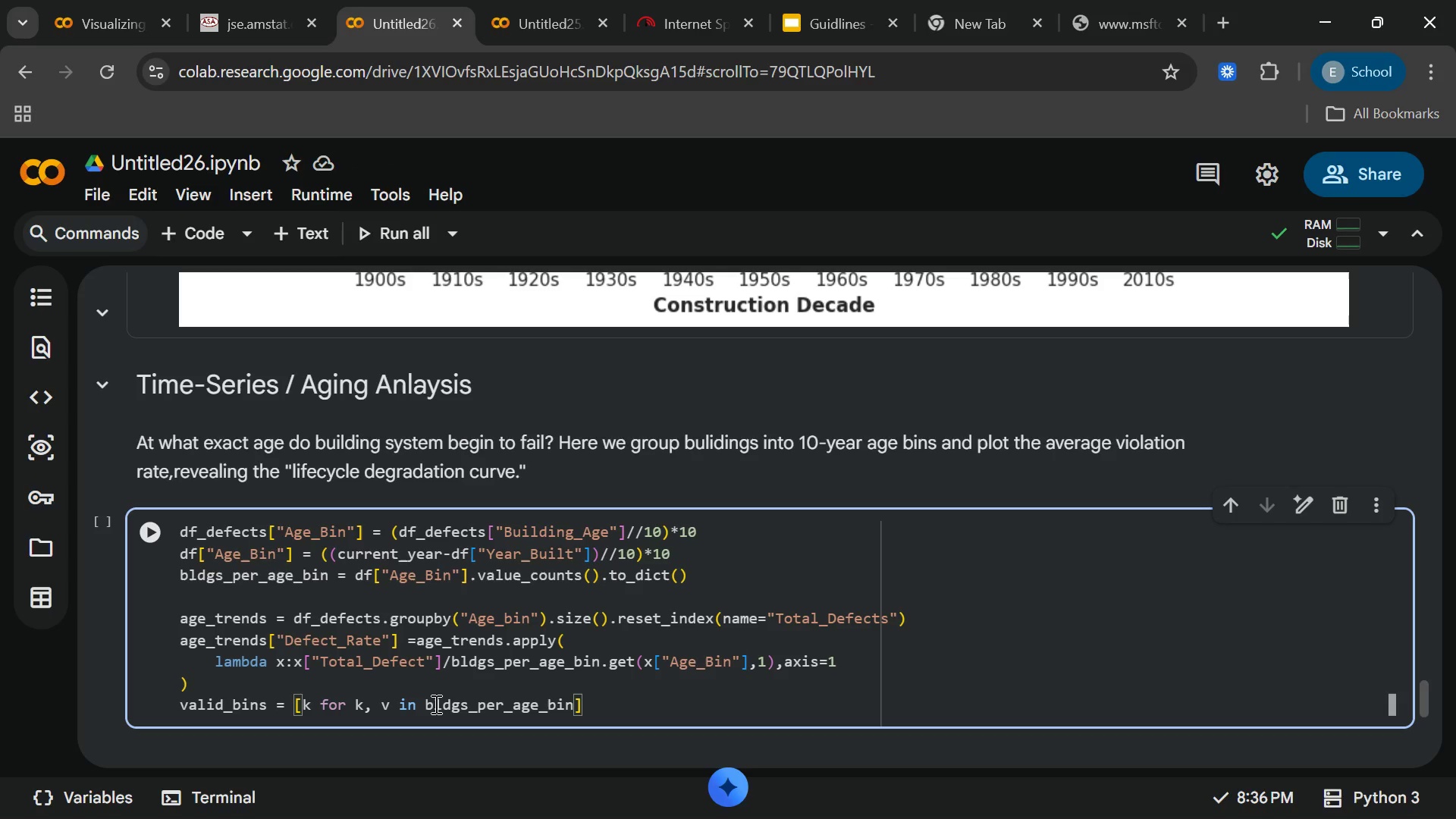 
wait(5.8)
 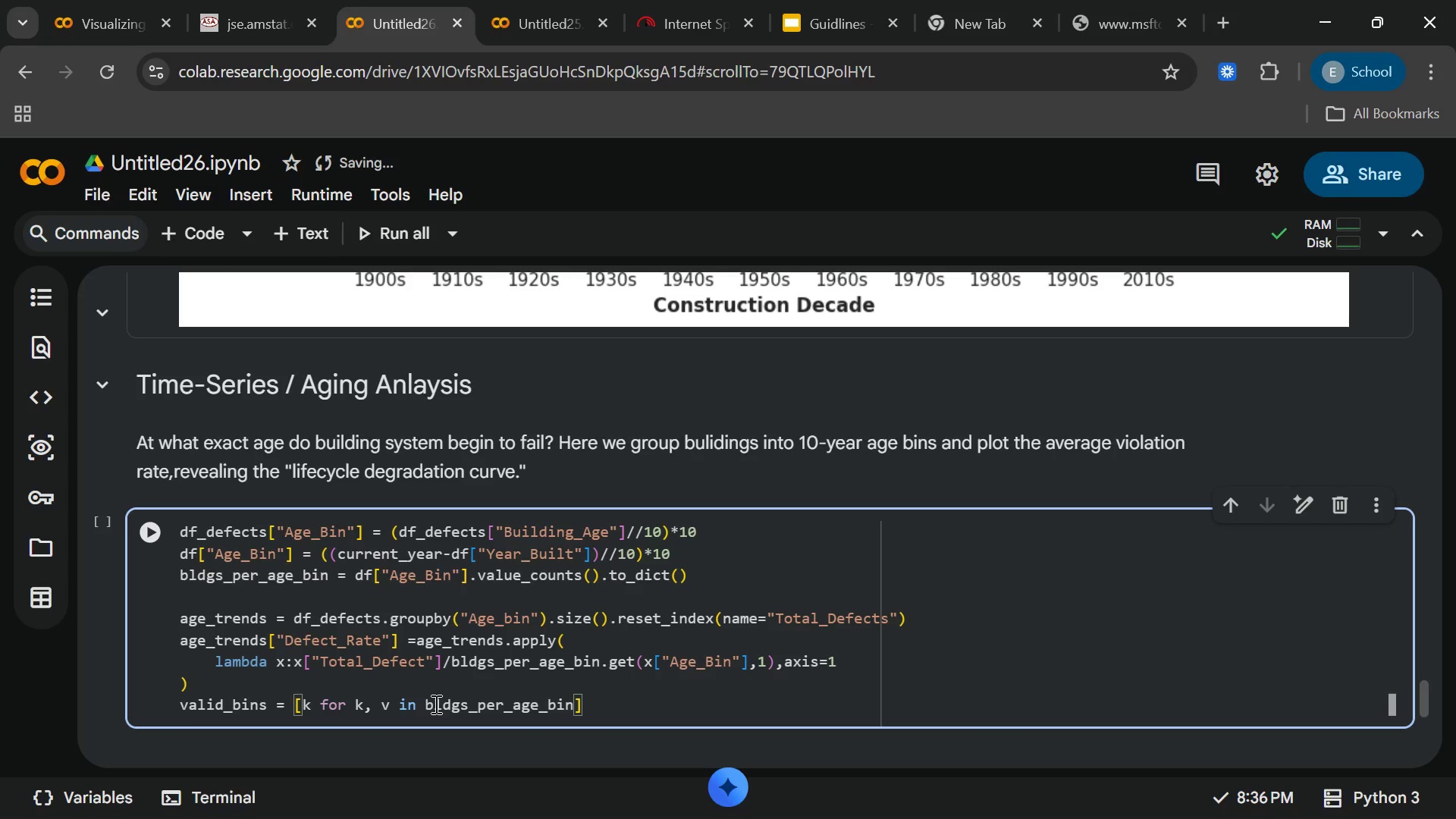 
type(.items)
 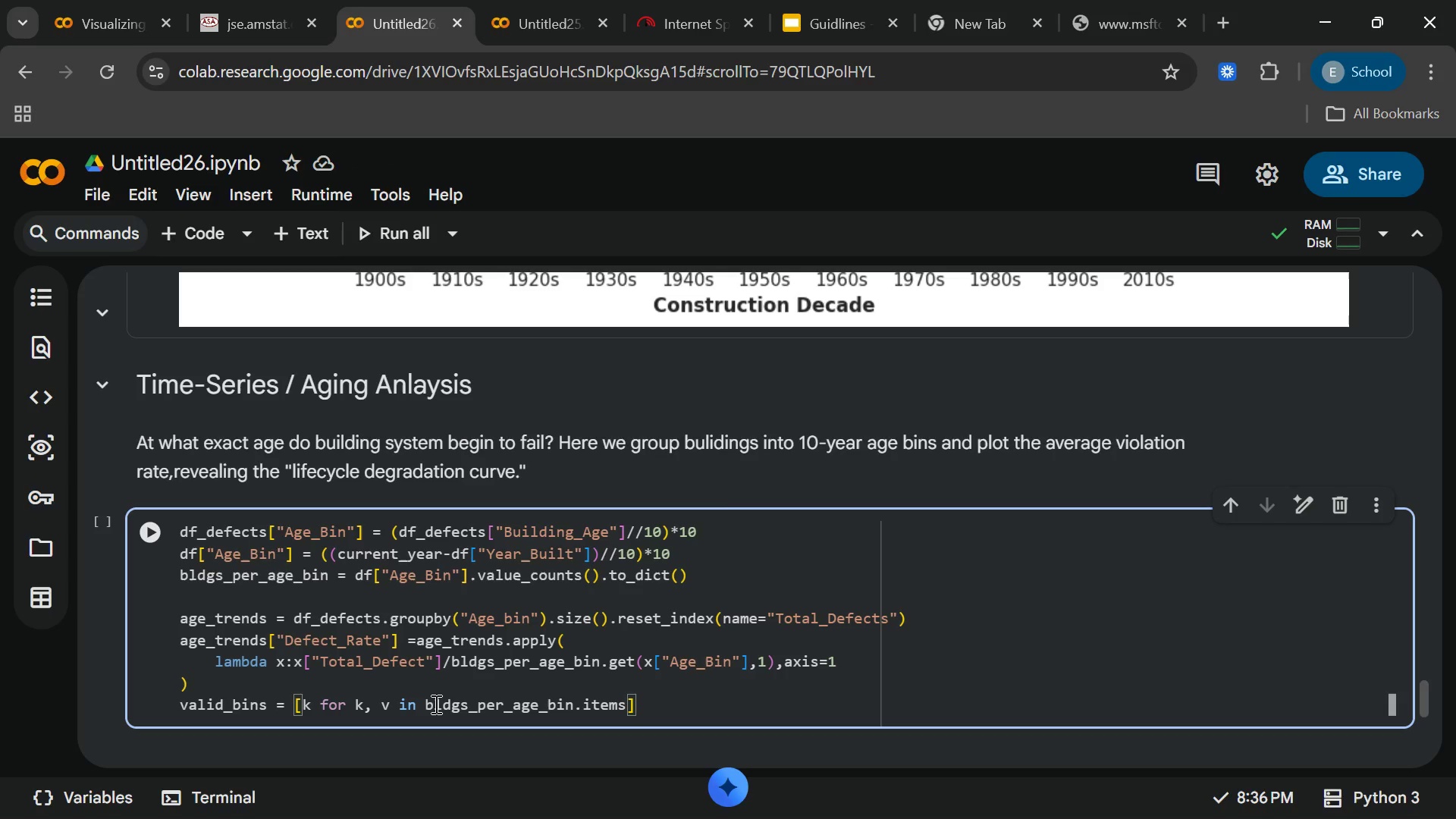 
key(Enter)
 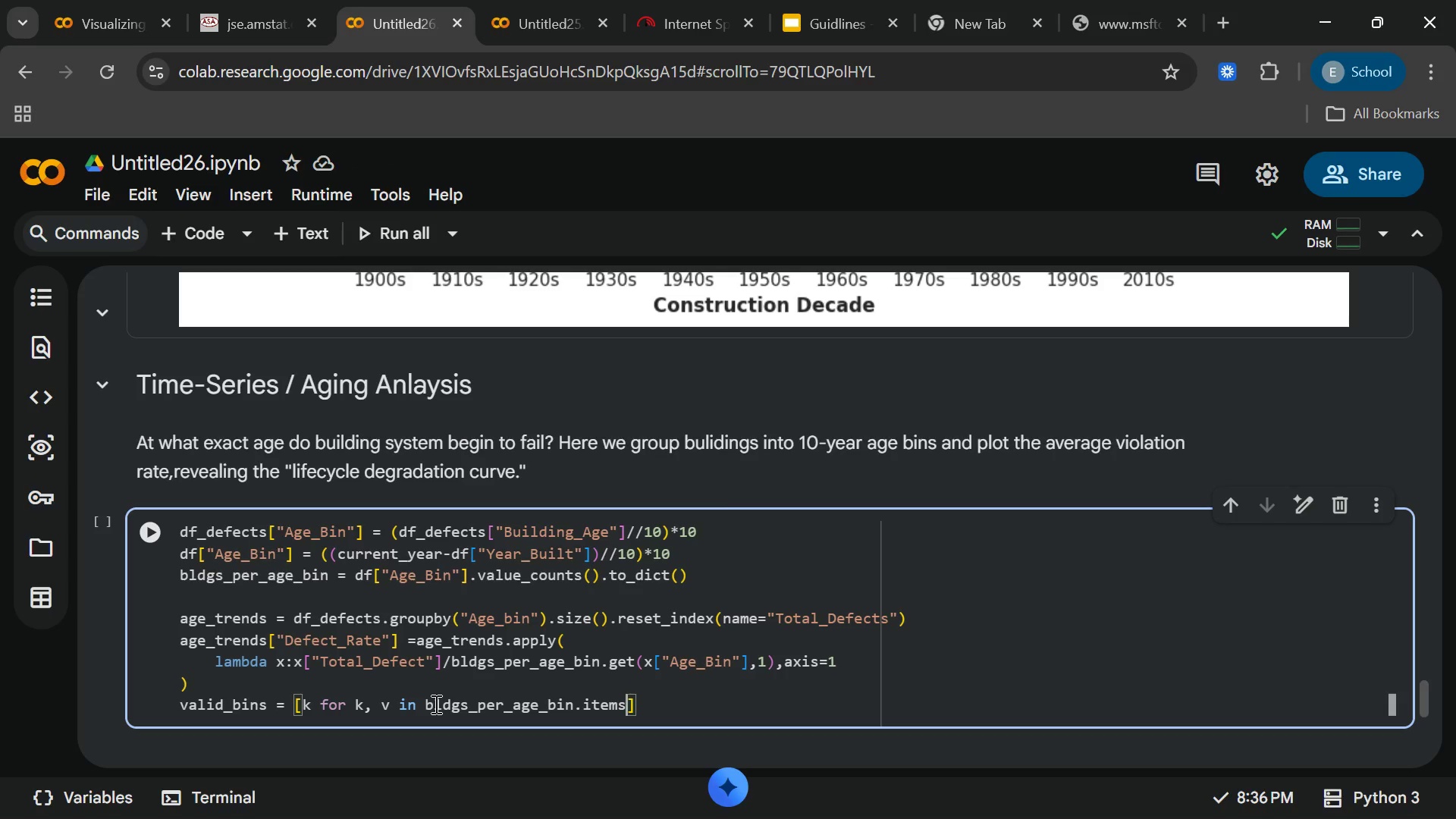 
key(Shift+9)
 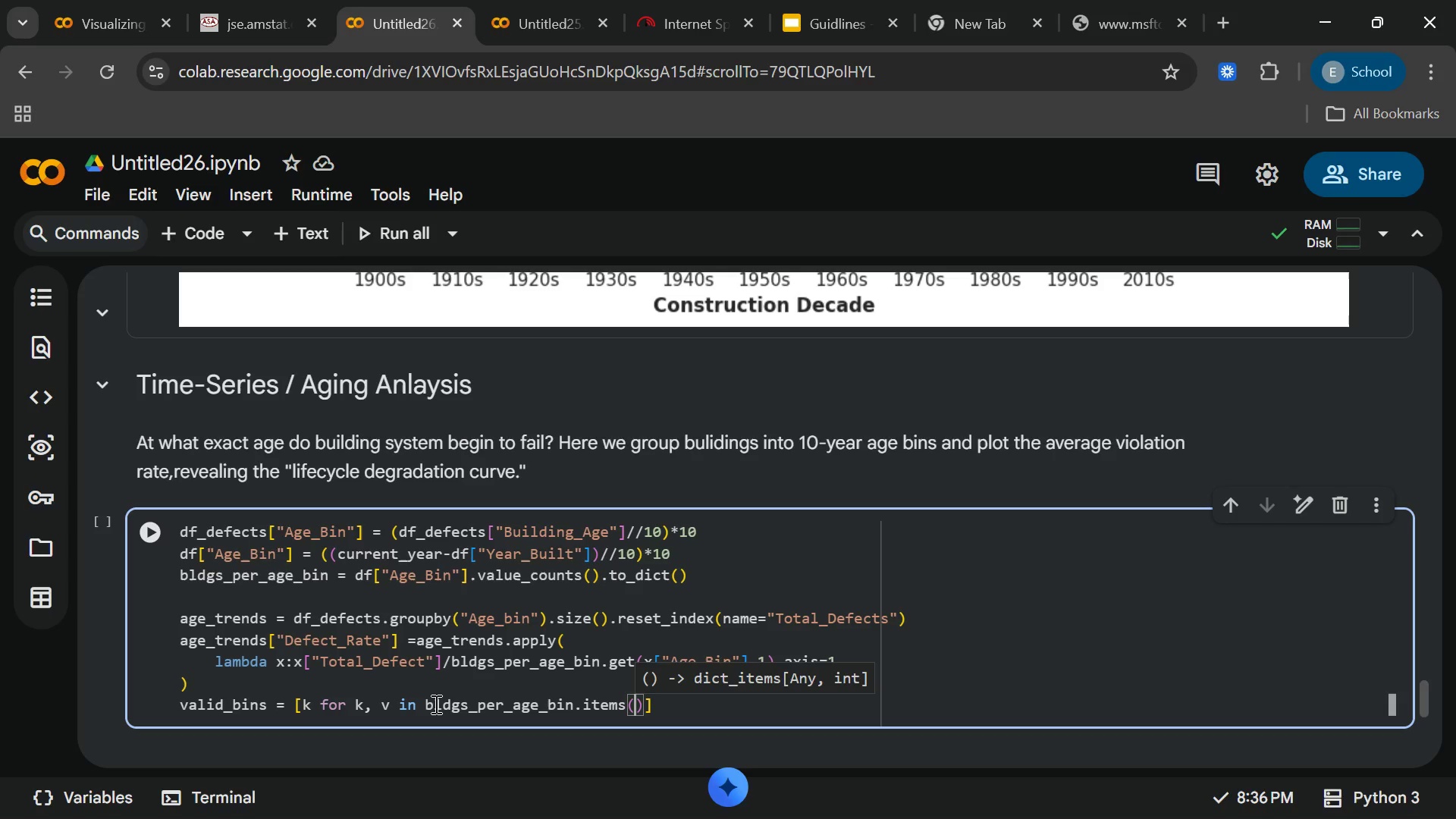 
key(ArrowRight)
 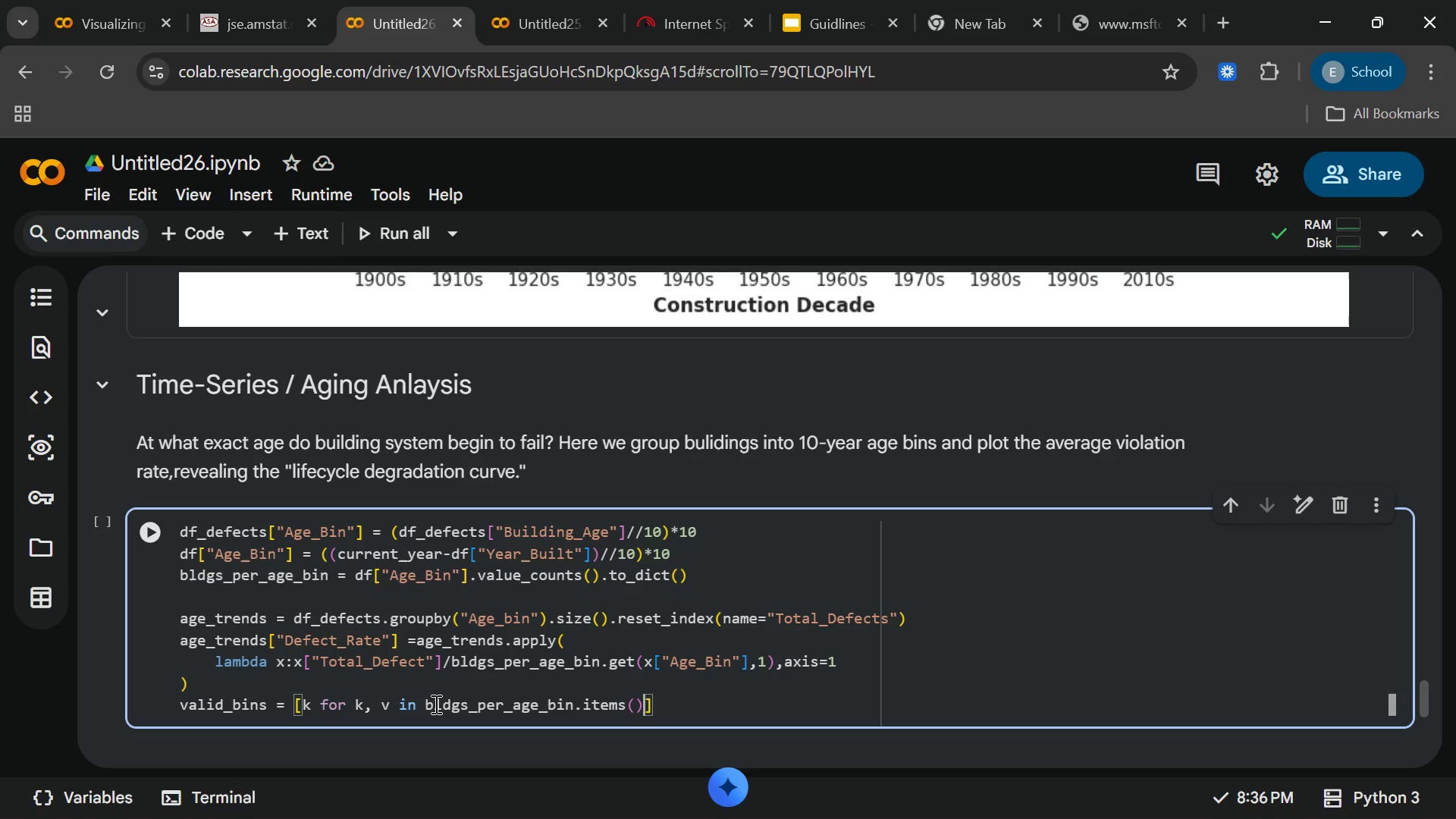 
type(f)
key(Backspace)
type(if v >1)
key(Backspace)
type( 15)
 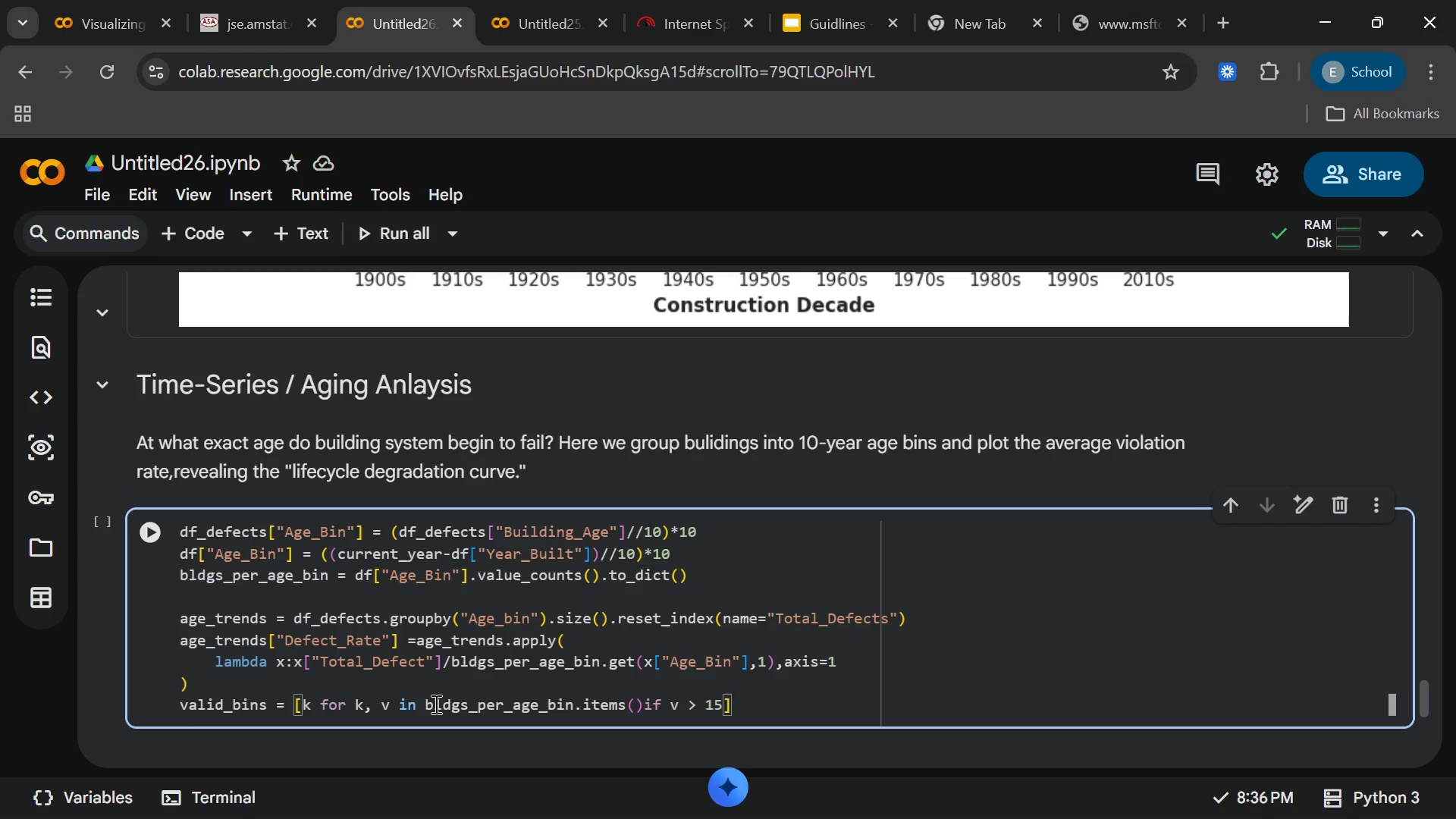 
key(ArrowRight)
 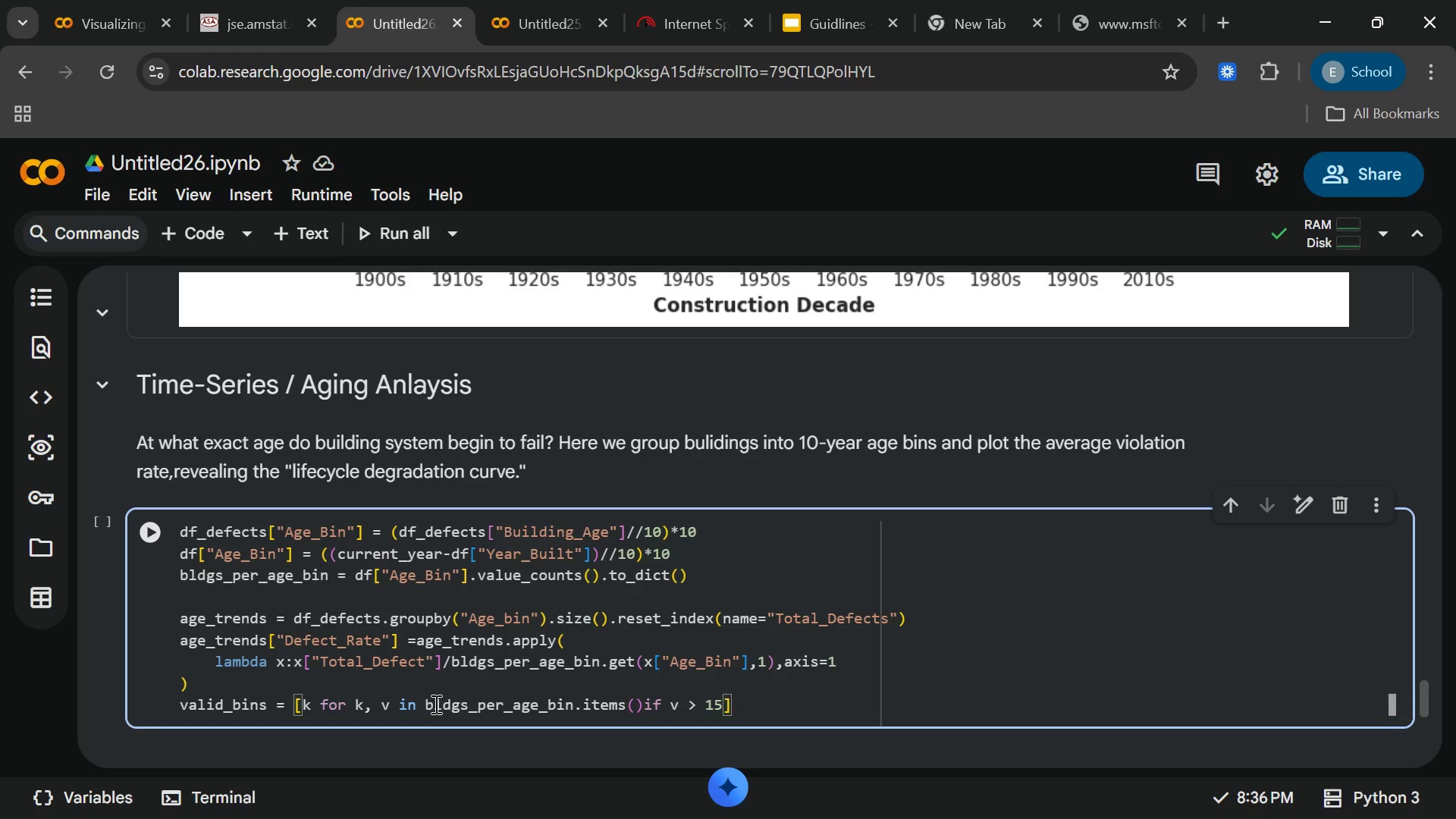 
key(Enter)
 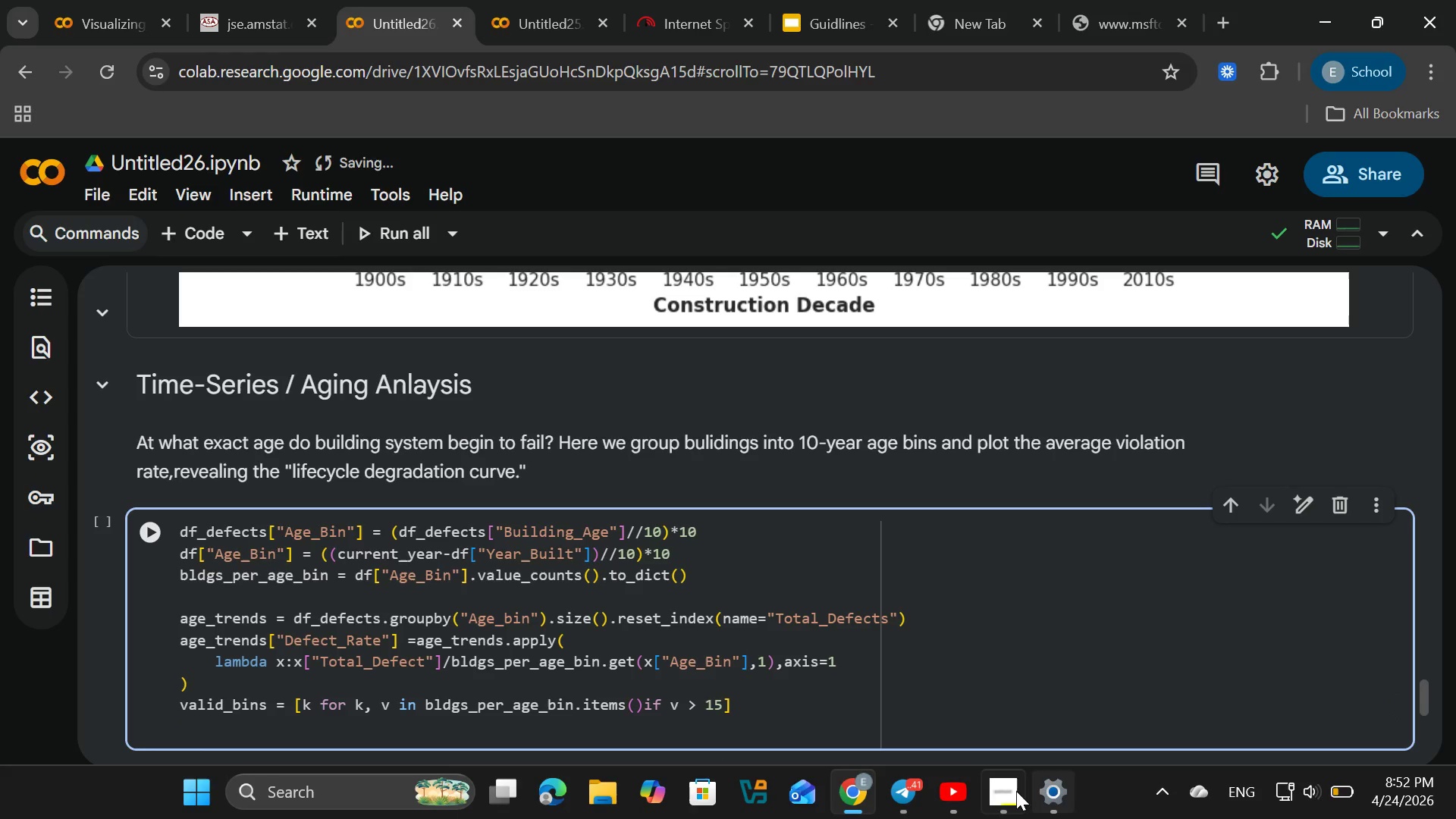 
left_click([996, 791])